 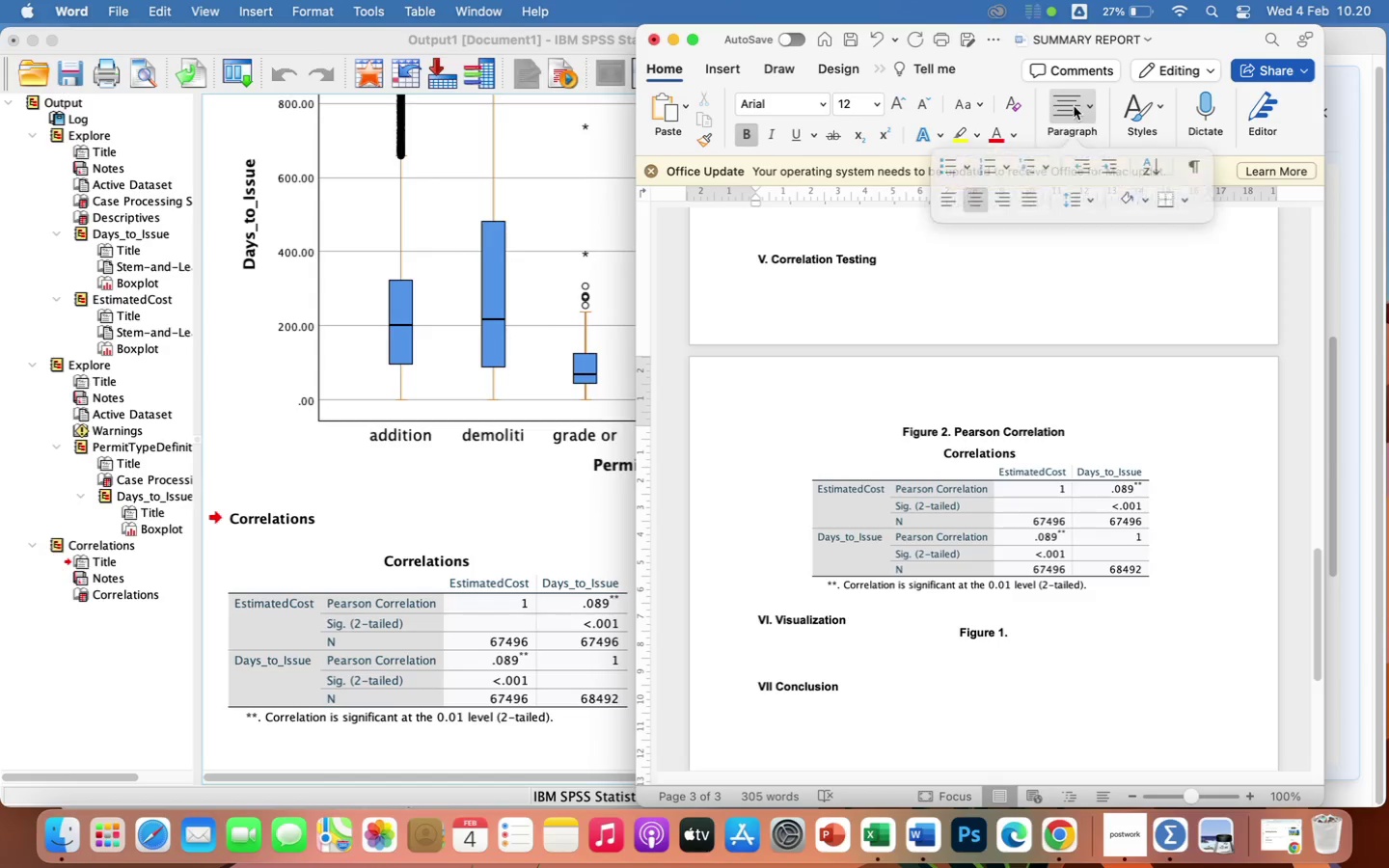 
left_click([1032, 191])
 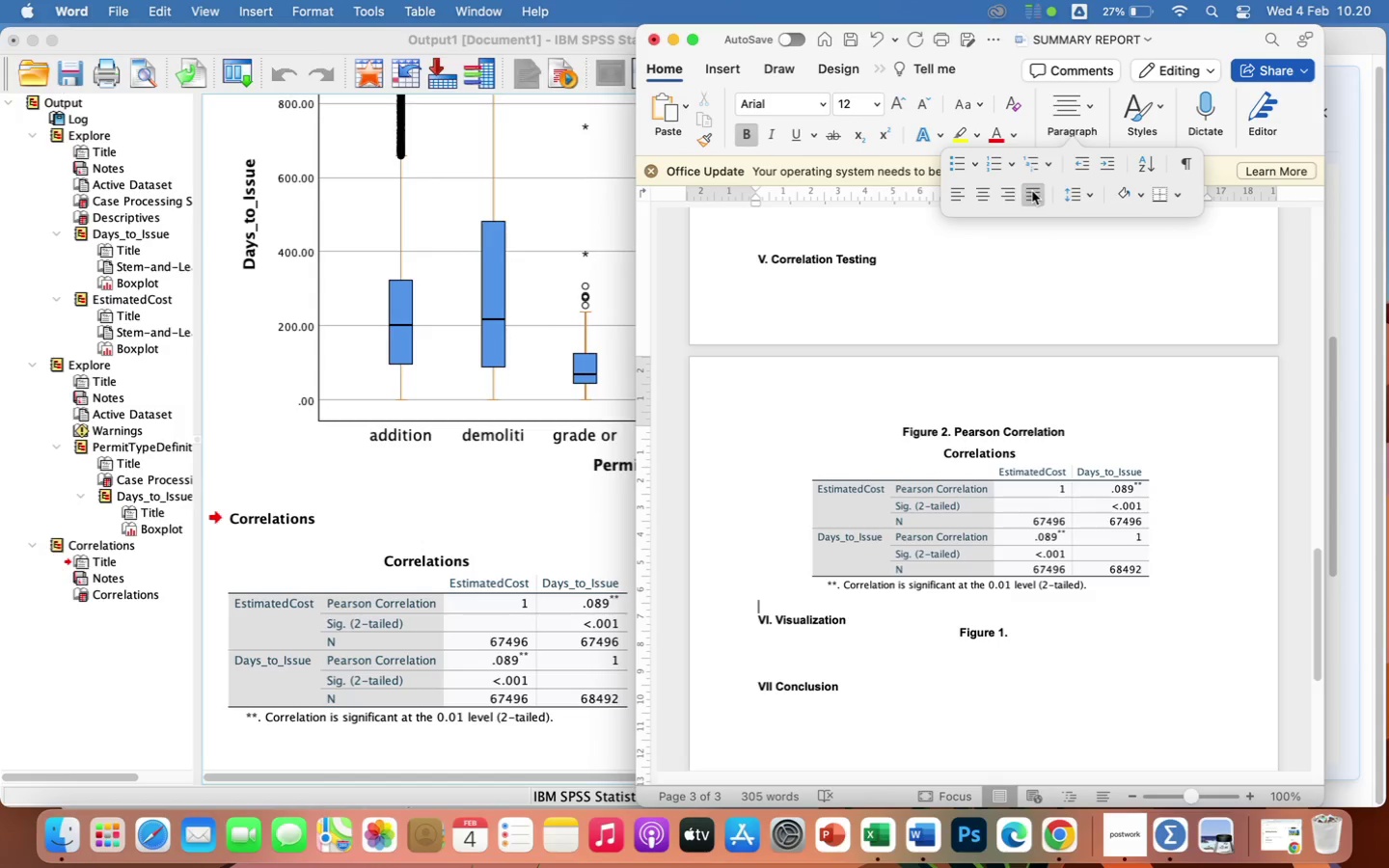 
type(a pearson)
key(Backspace)
type(n )
 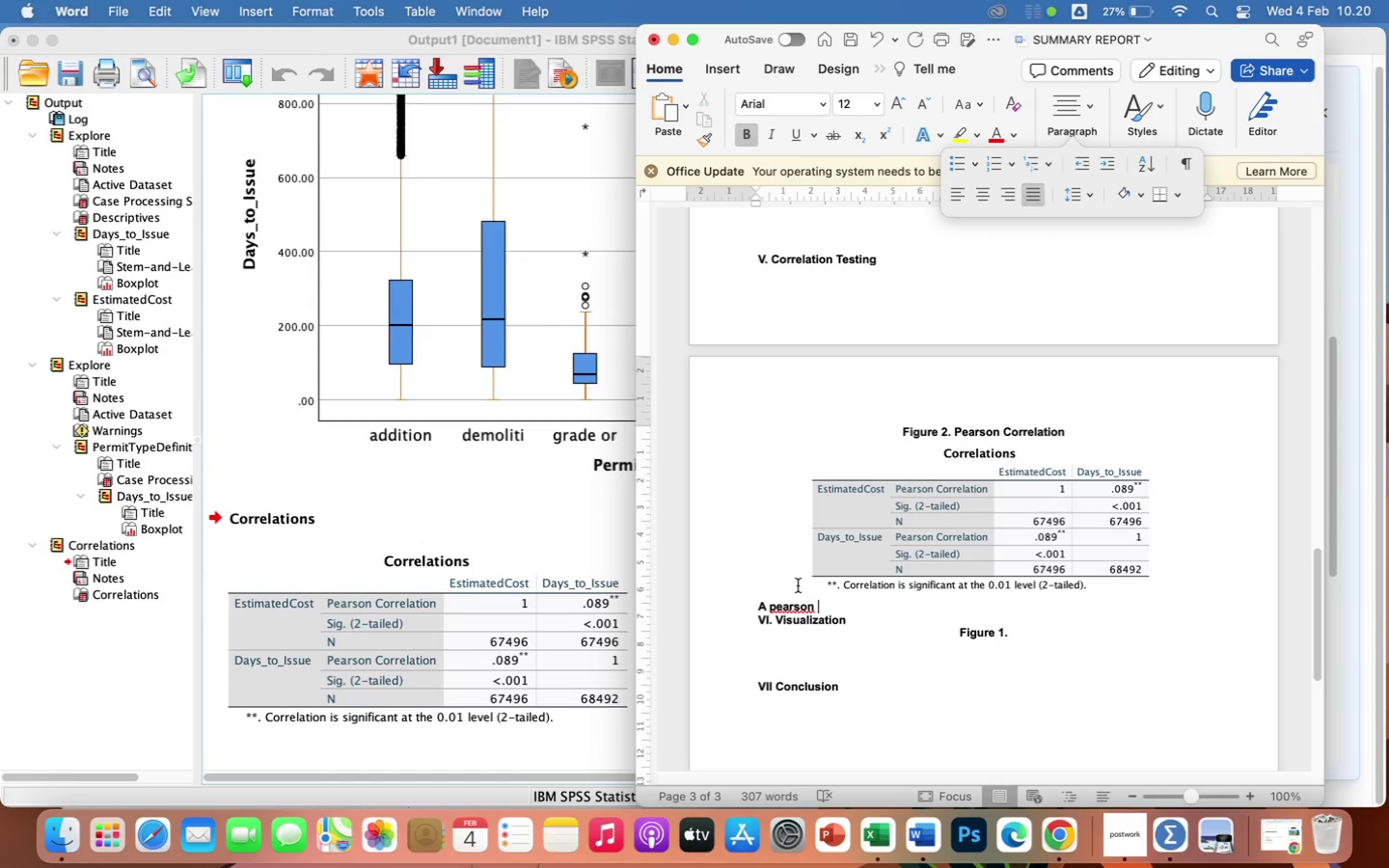 
left_click_drag(start_coordinate=[815, 602], to_coordinate=[737, 599])
 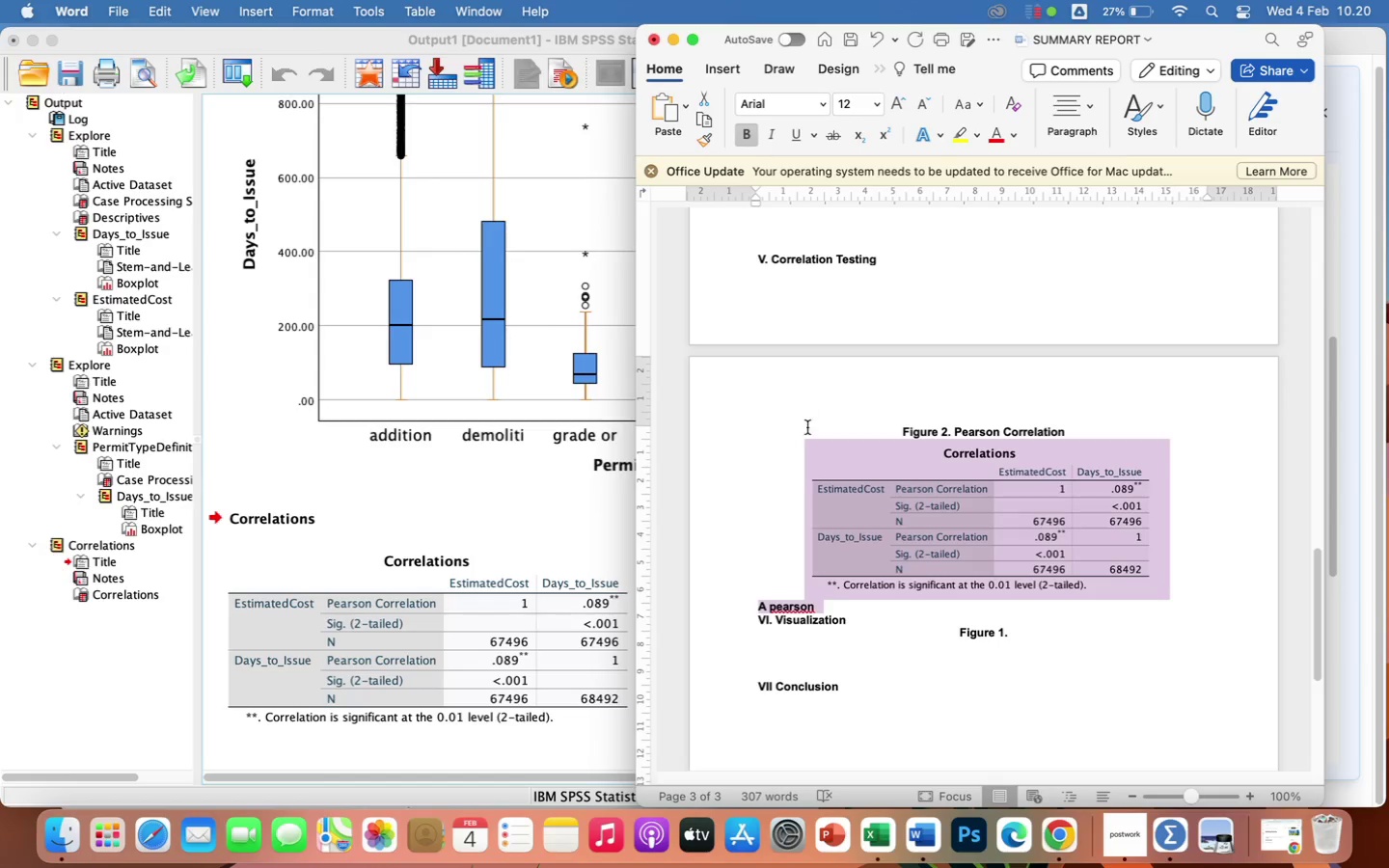 
left_click([825, 607])
 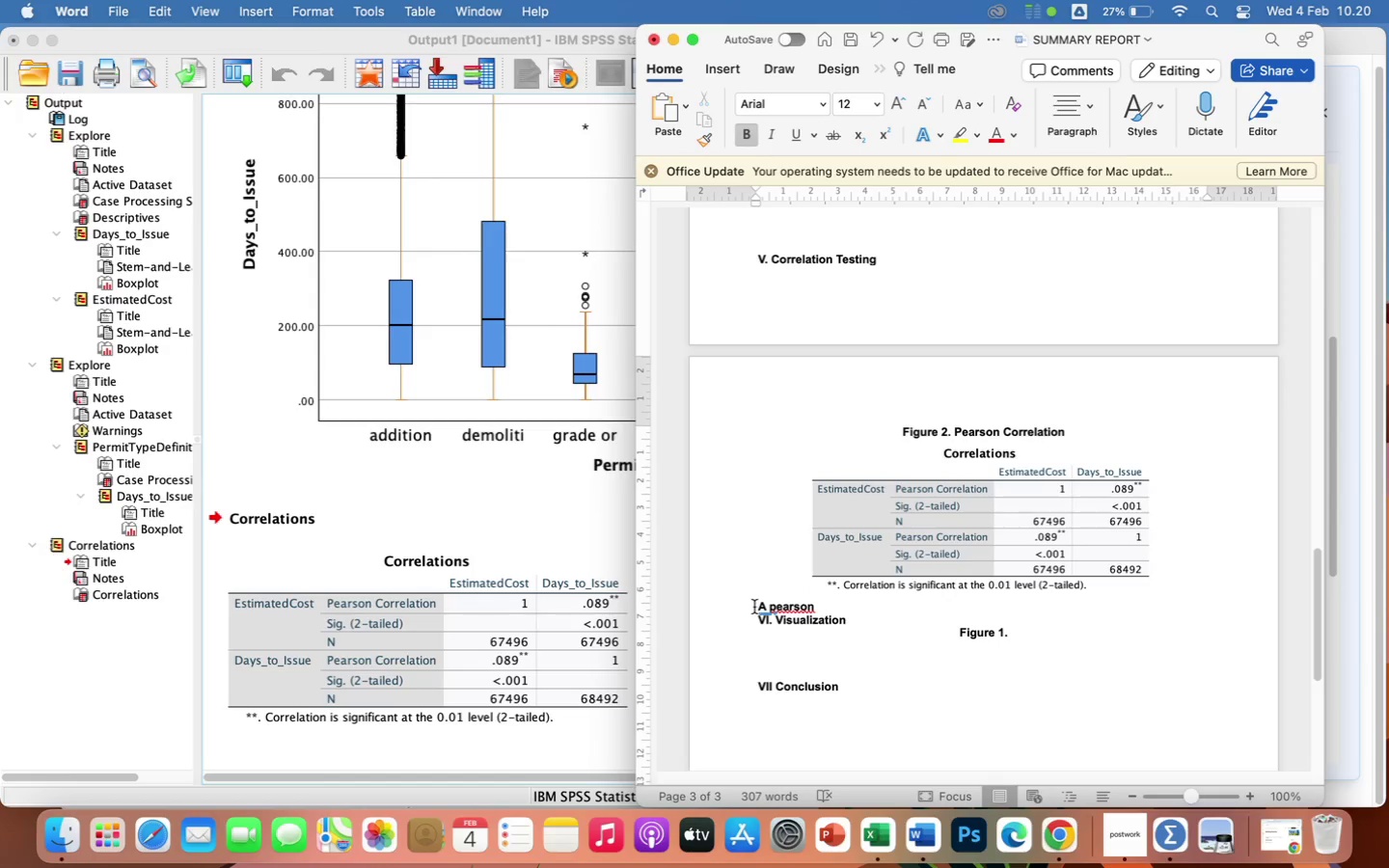 
left_click_drag(start_coordinate=[754, 607], to_coordinate=[815, 605])
 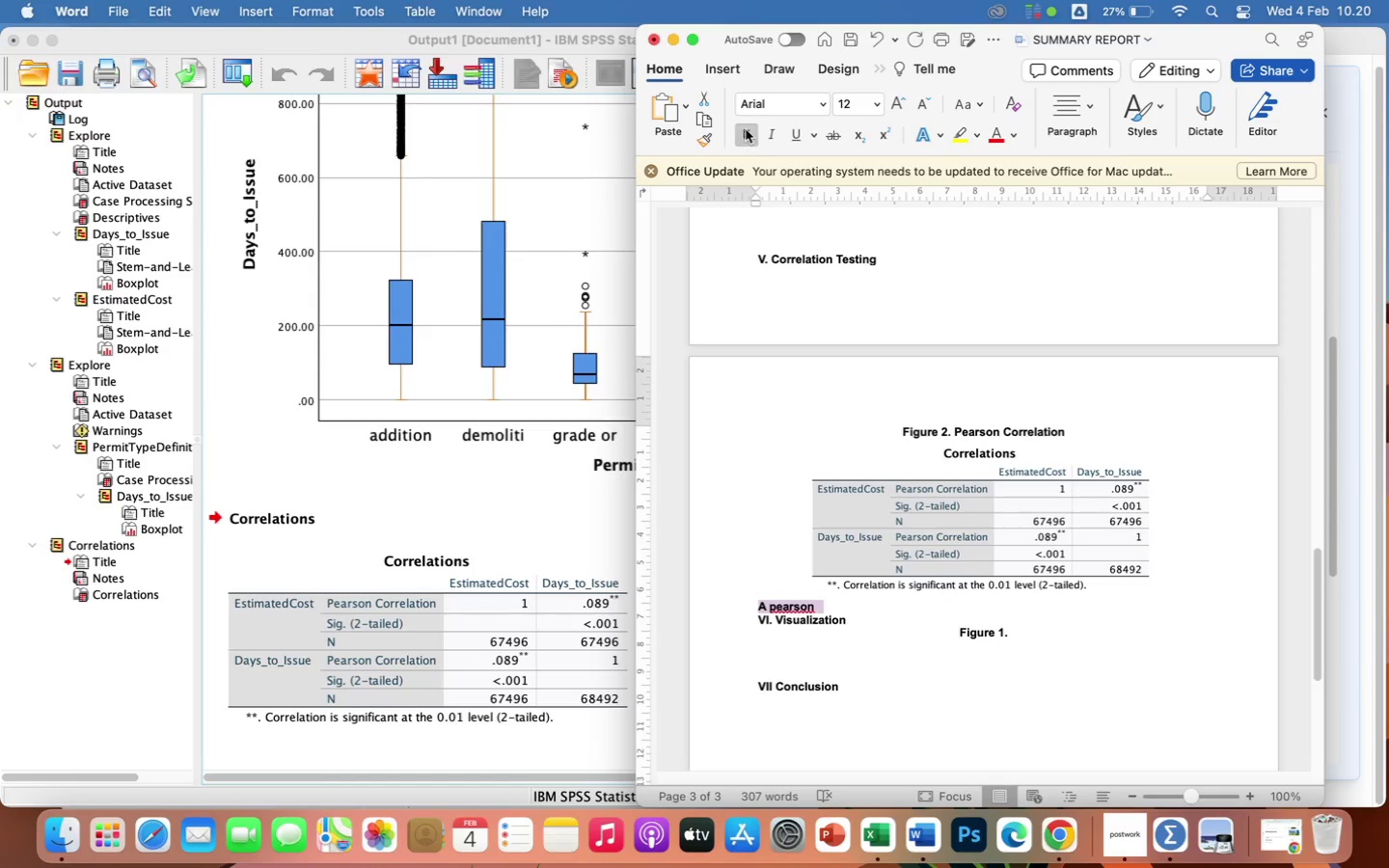 
left_click([745, 129])
 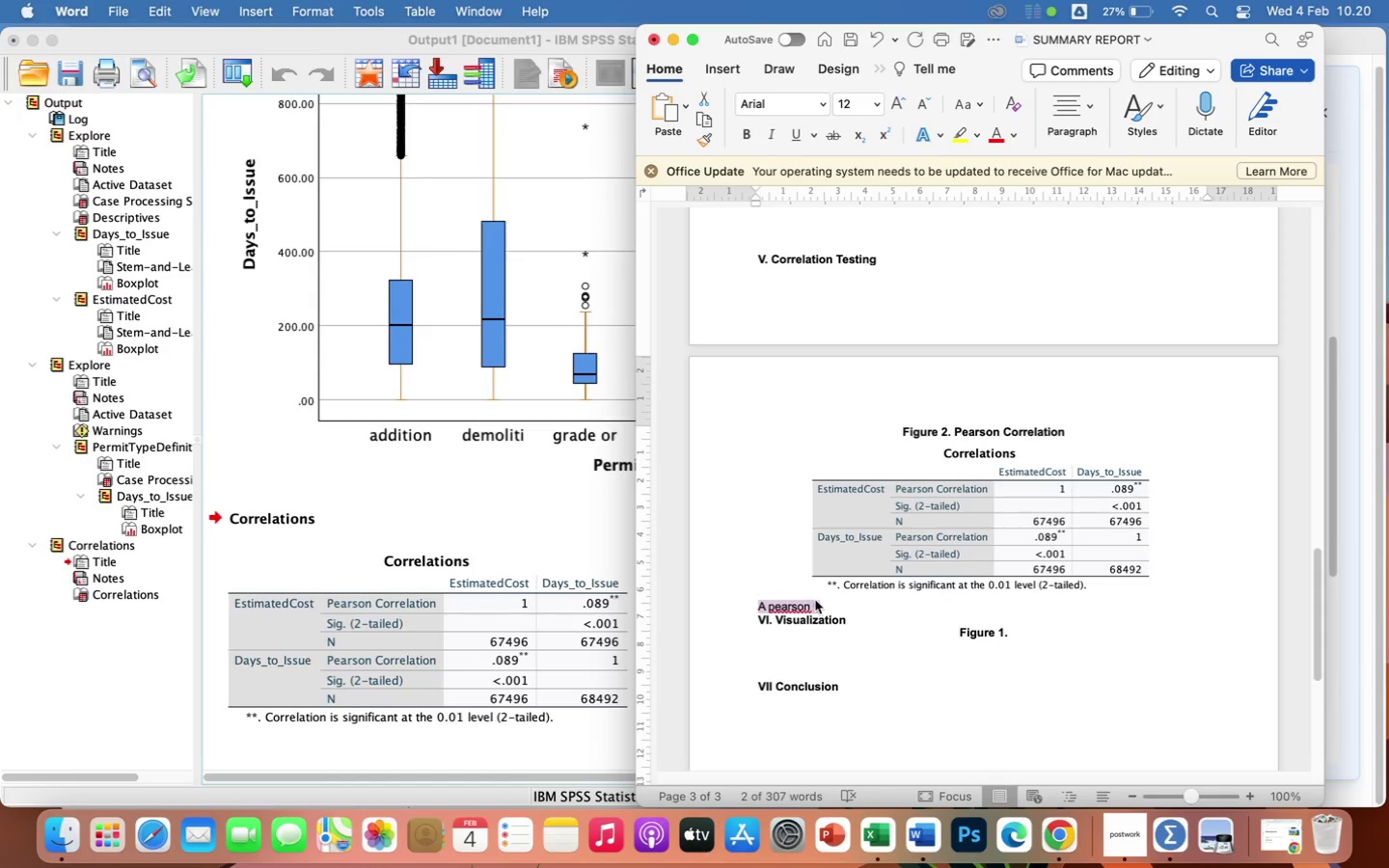 
left_click([795, 608])
 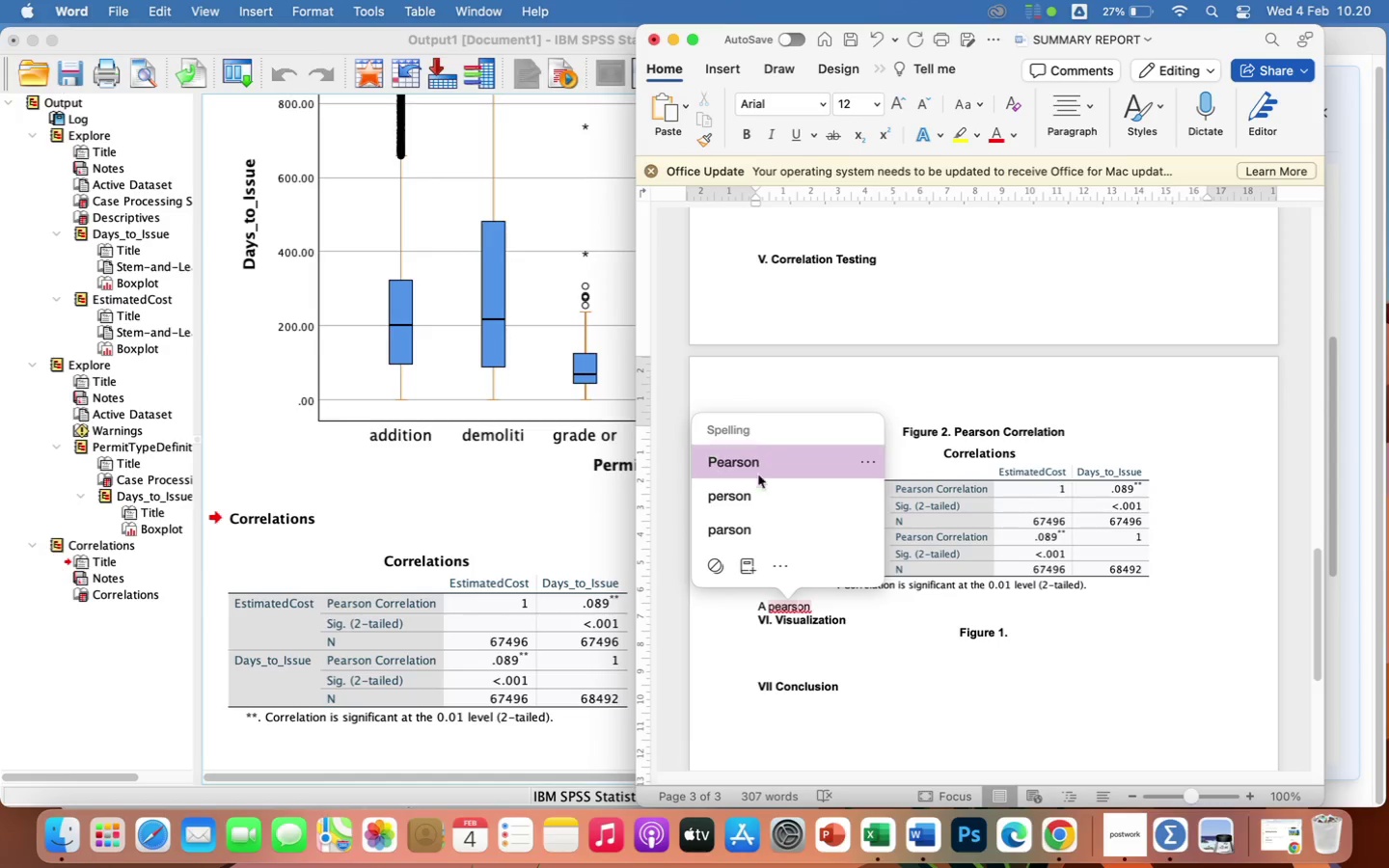 
left_click([756, 469])
 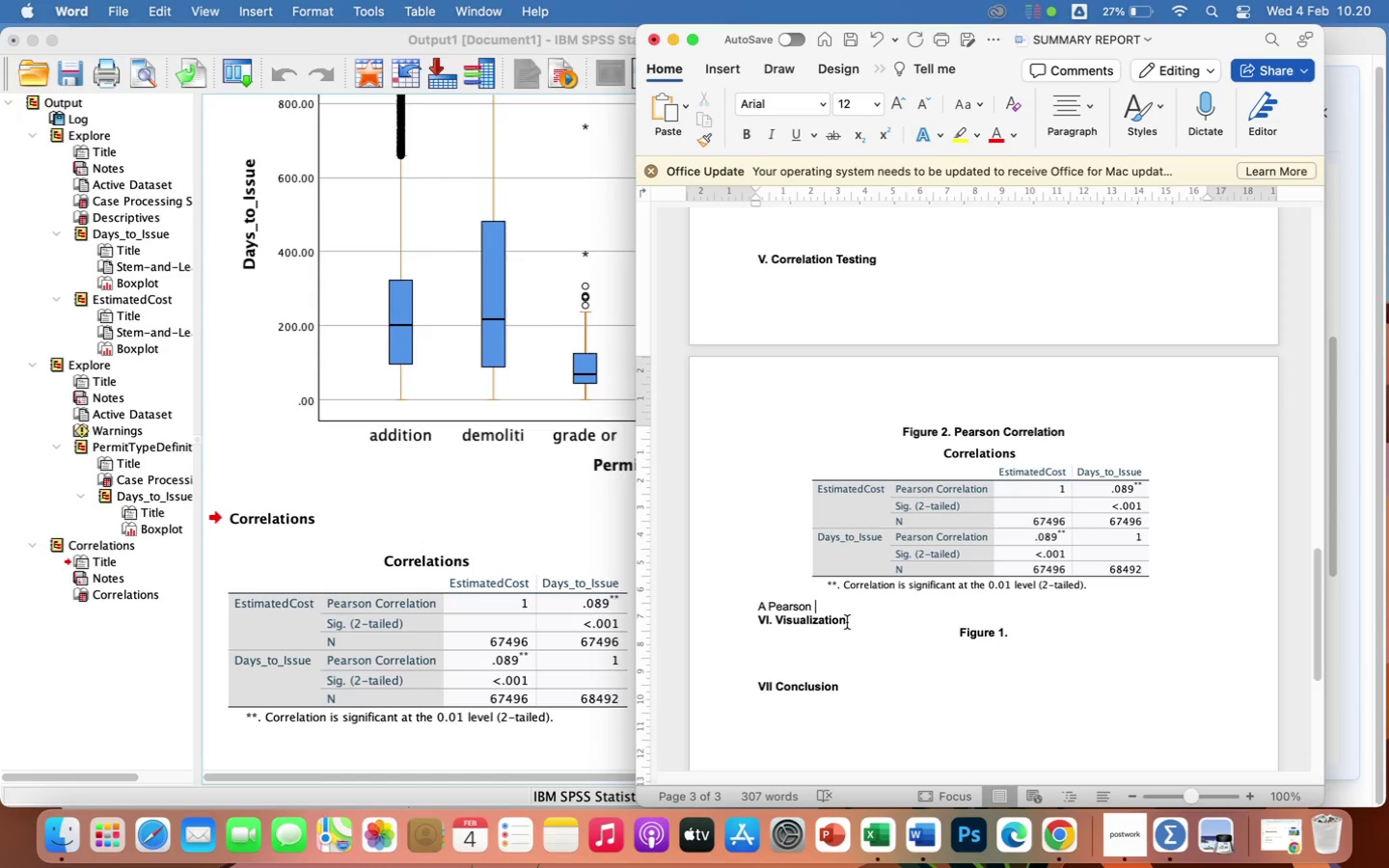 
type(correlation analysis was conducted using SPSS to examine the relatin)
key(Backspace)
type(onship between estimated project value and permit processing time. the analysis assessed wheter higher-valued residential projects tend to require longer approval poer)
key(Backspace)
key(Backspace)
key(Backspace)
type(eriods.)
 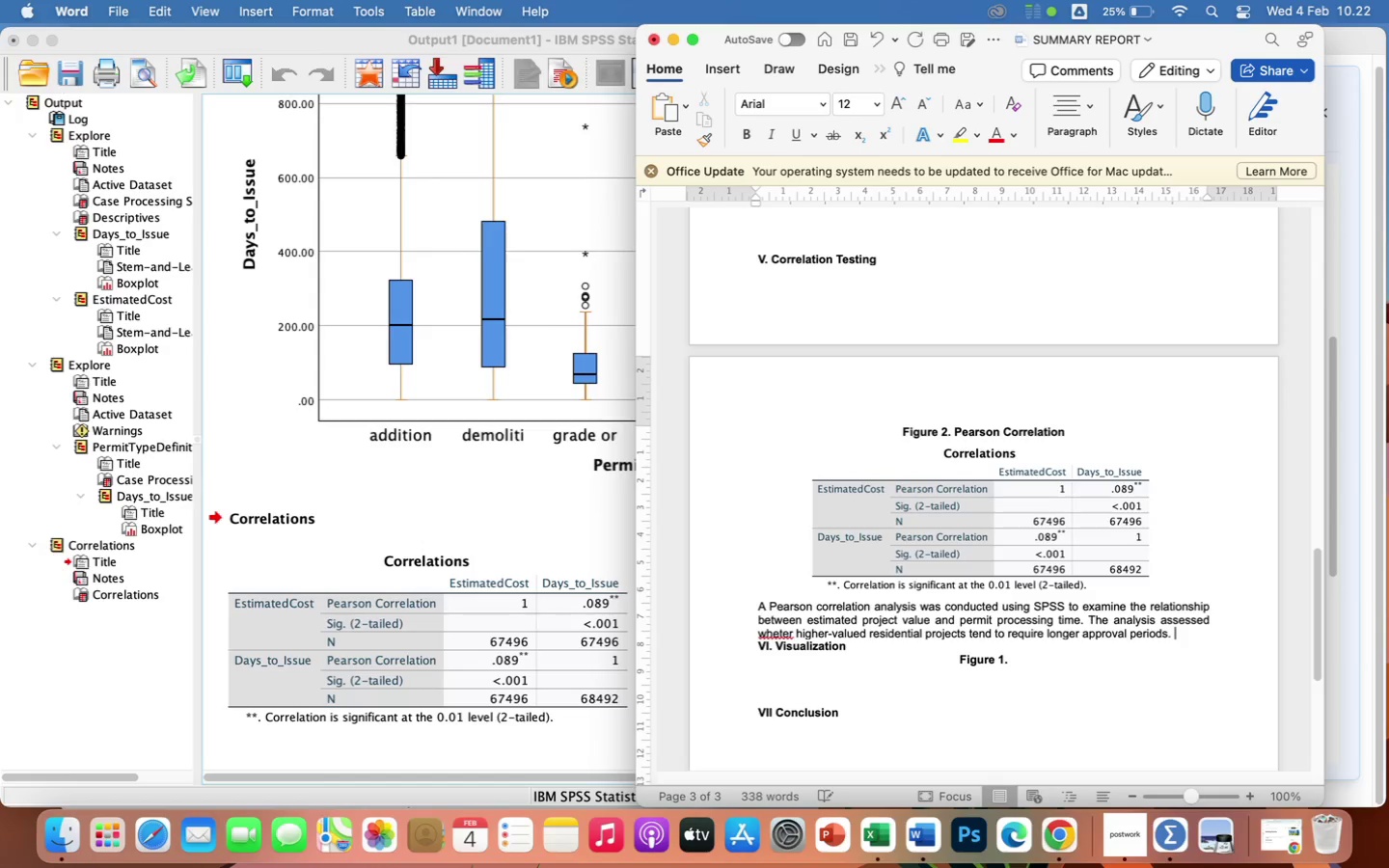 
 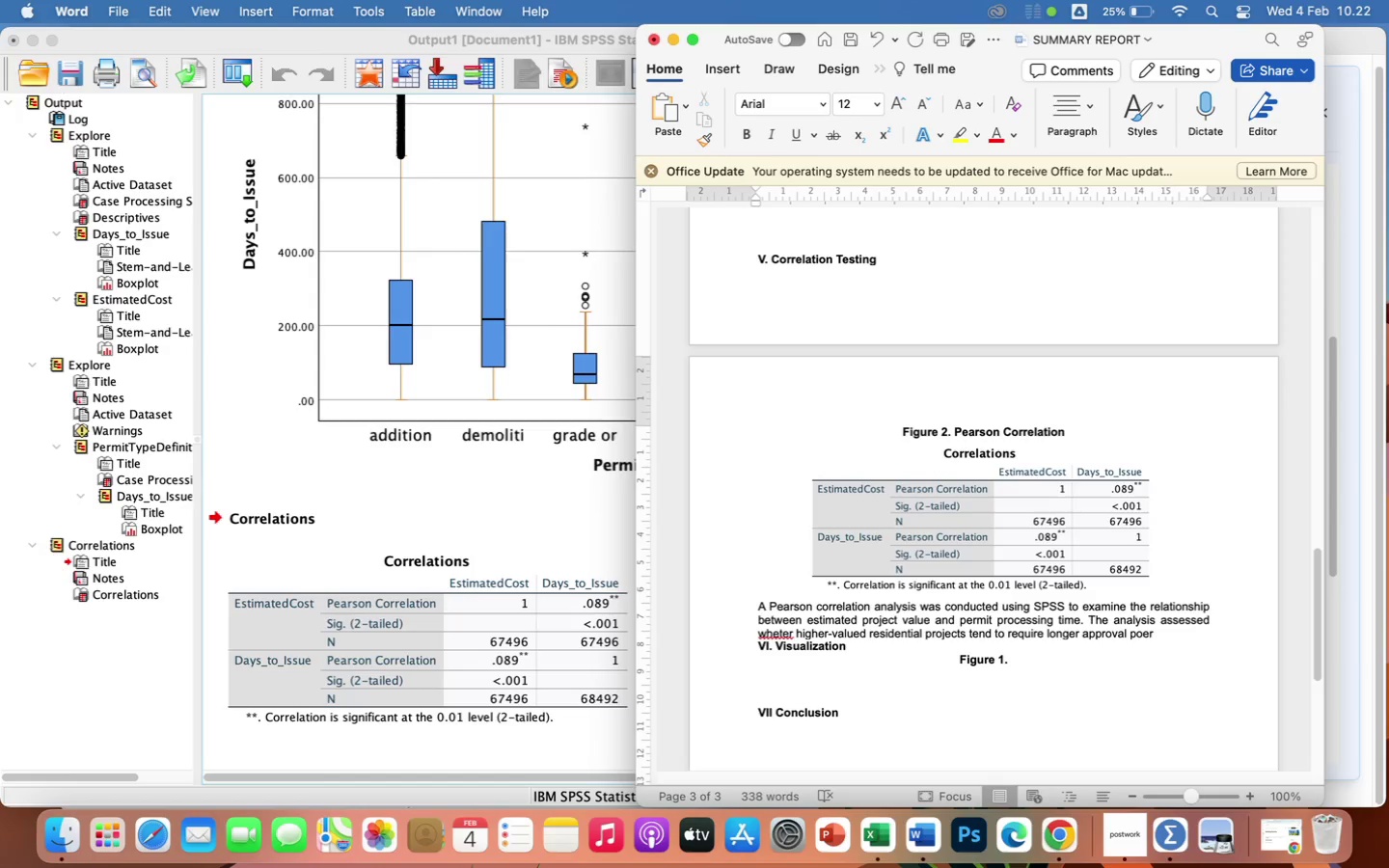 
key(Space)
 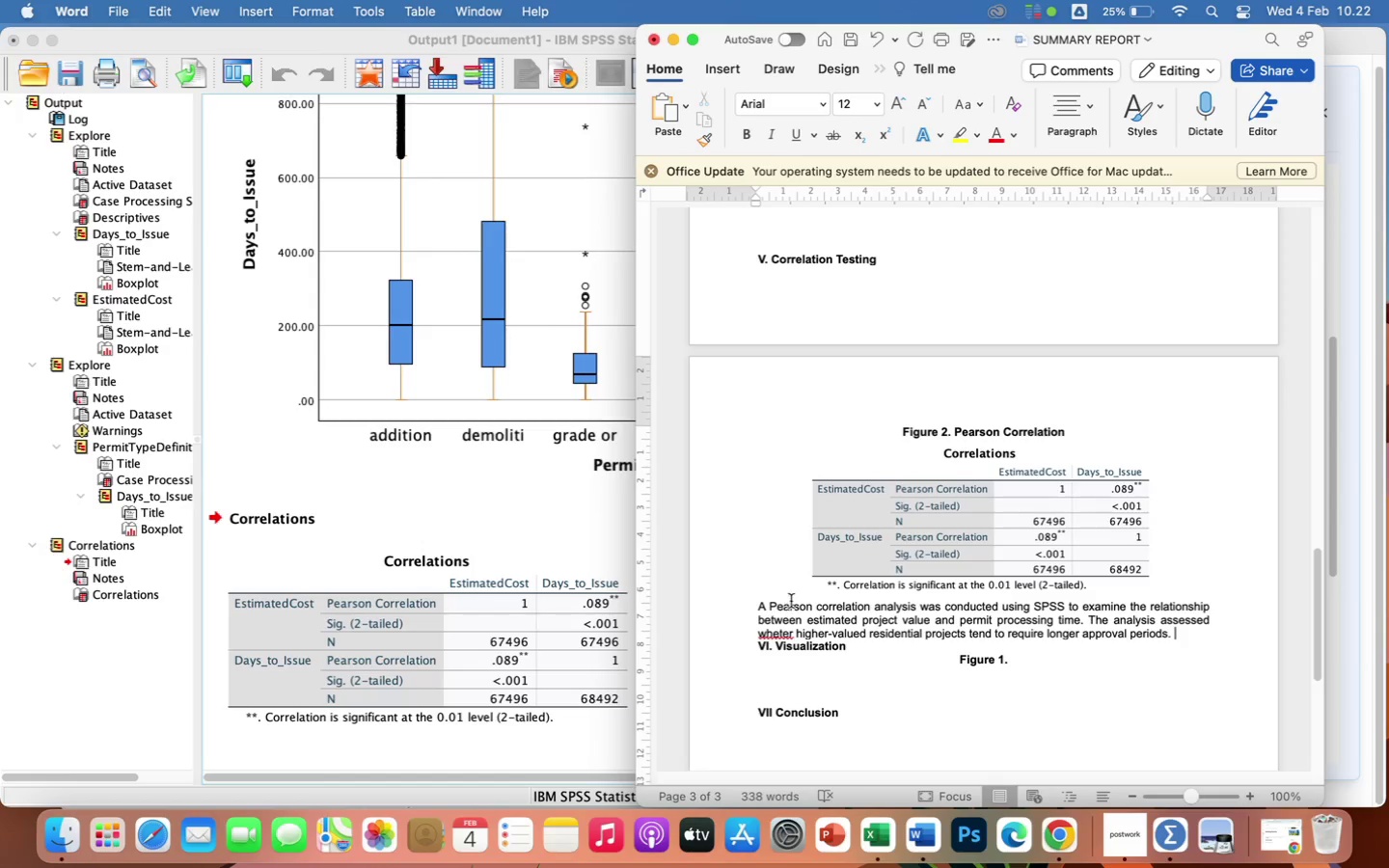 
left_click([774, 635])
 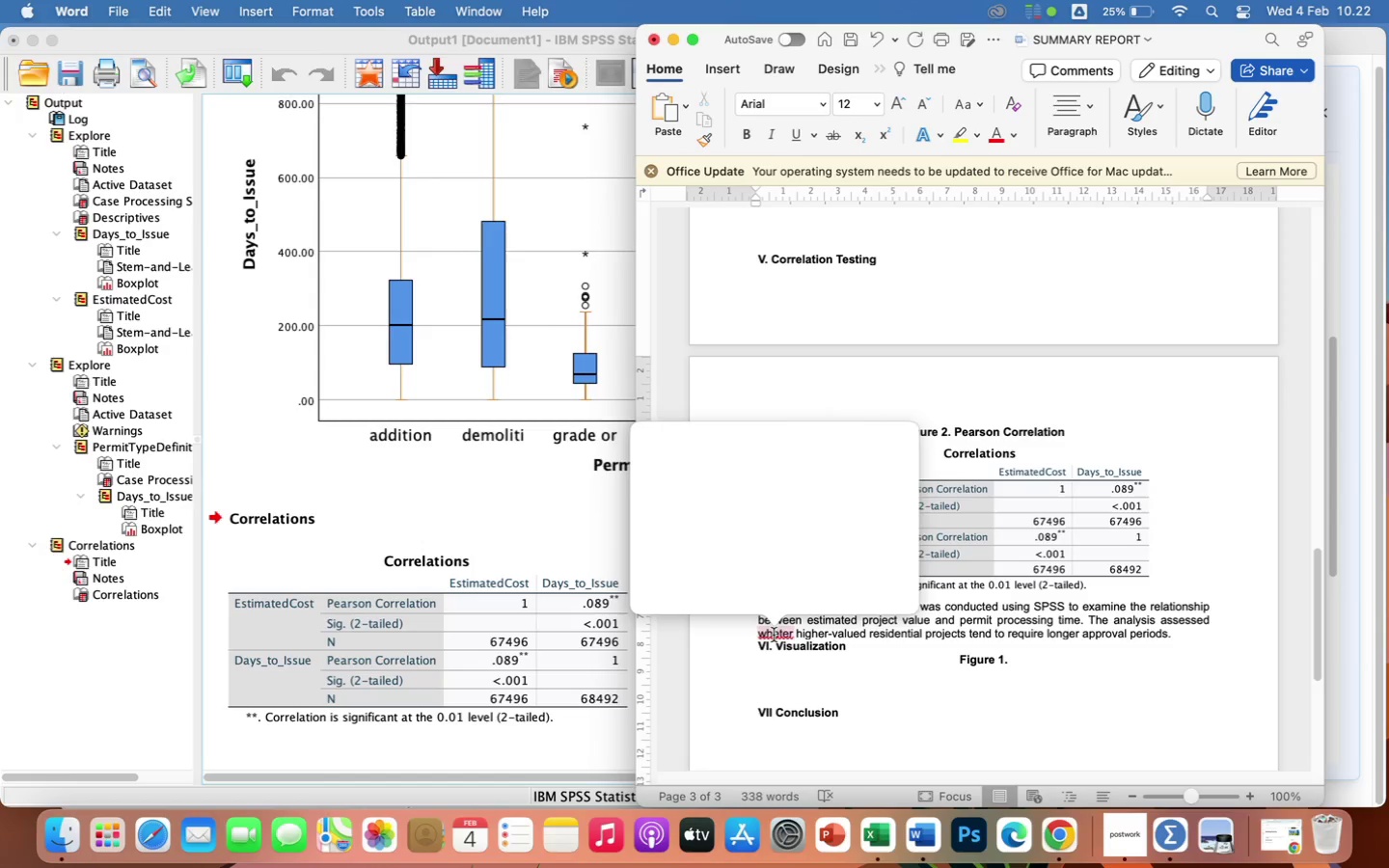 
mouse_move([803, 551])
 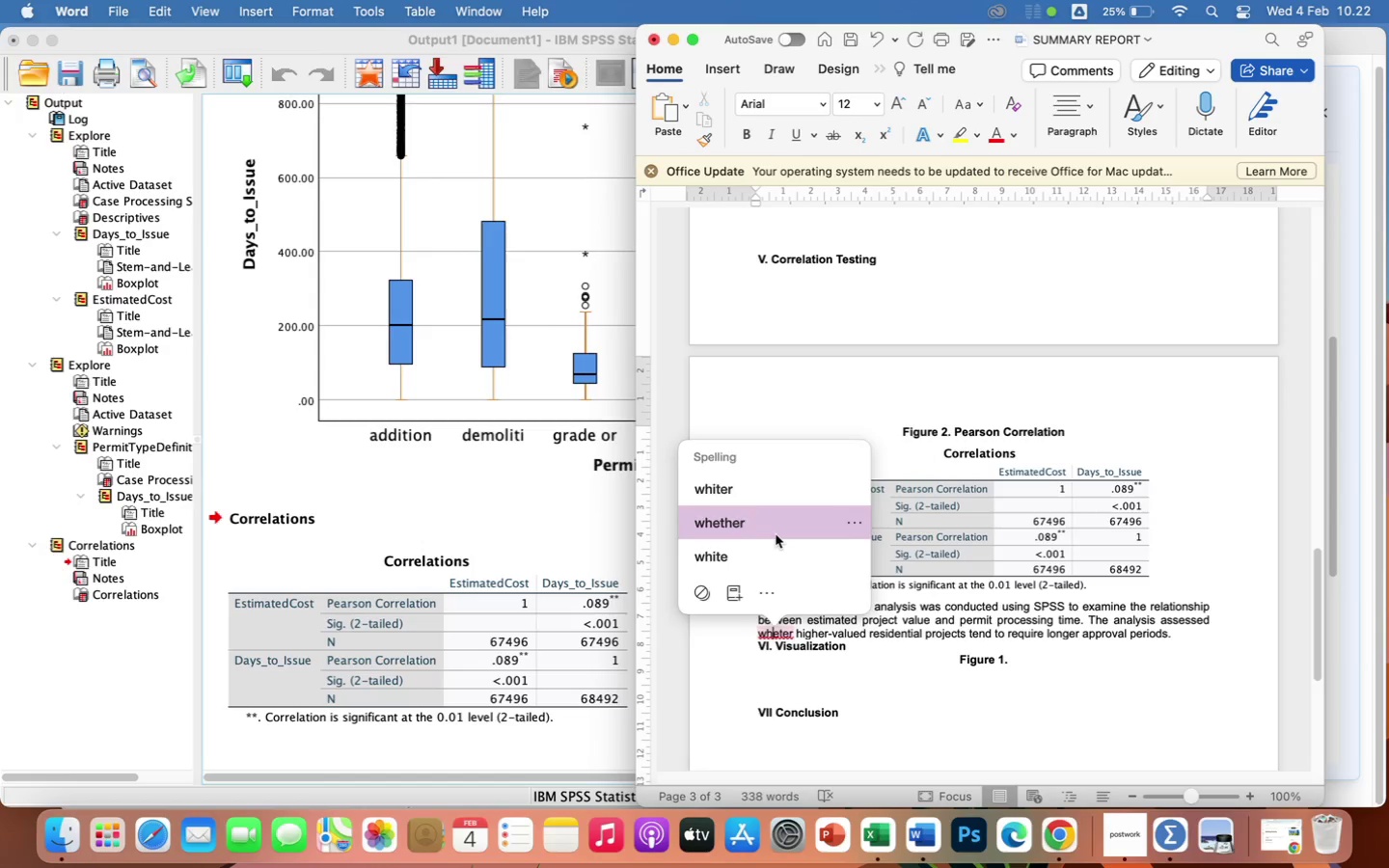 
left_click([776, 534])
 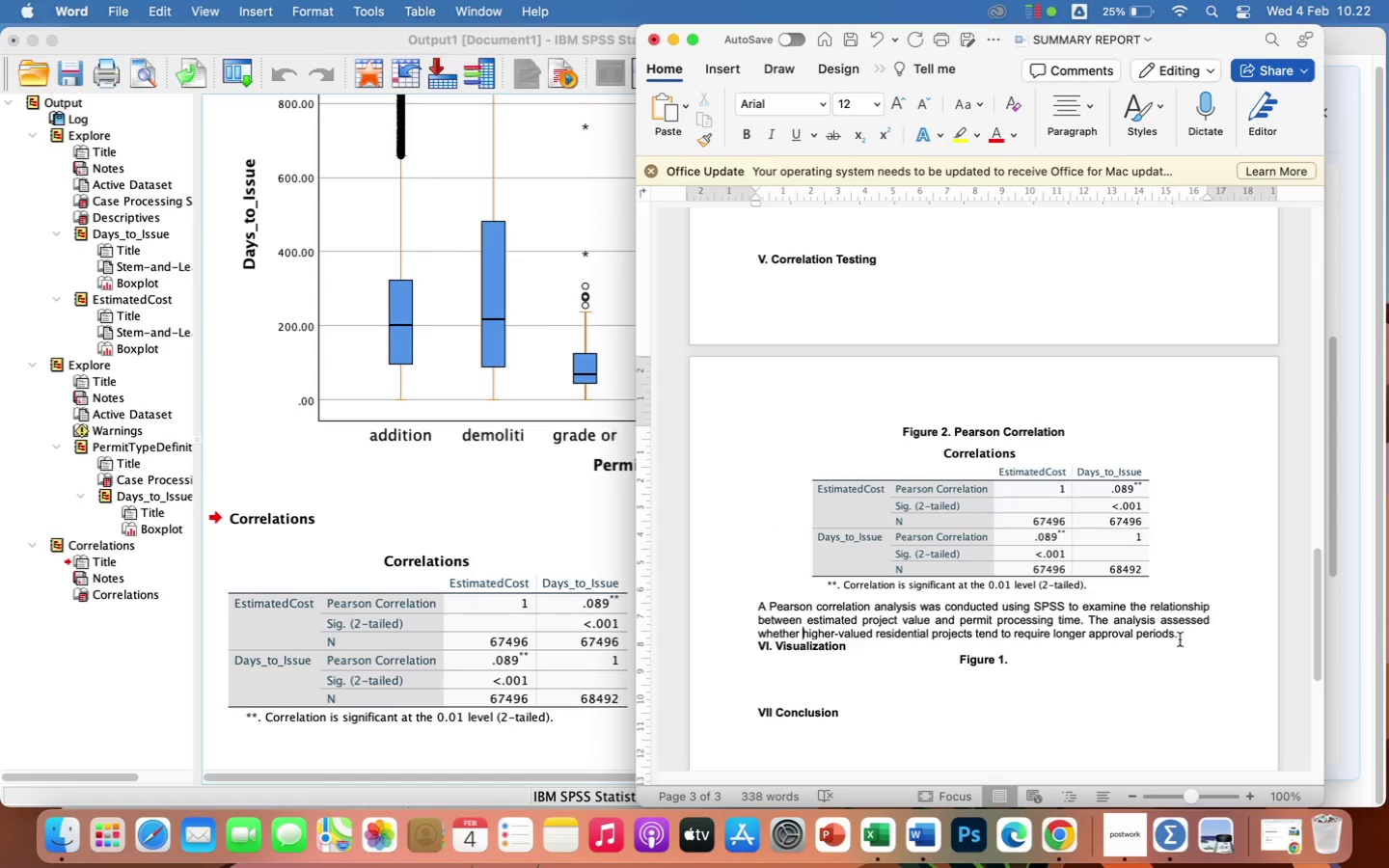 
left_click([1194, 633])
 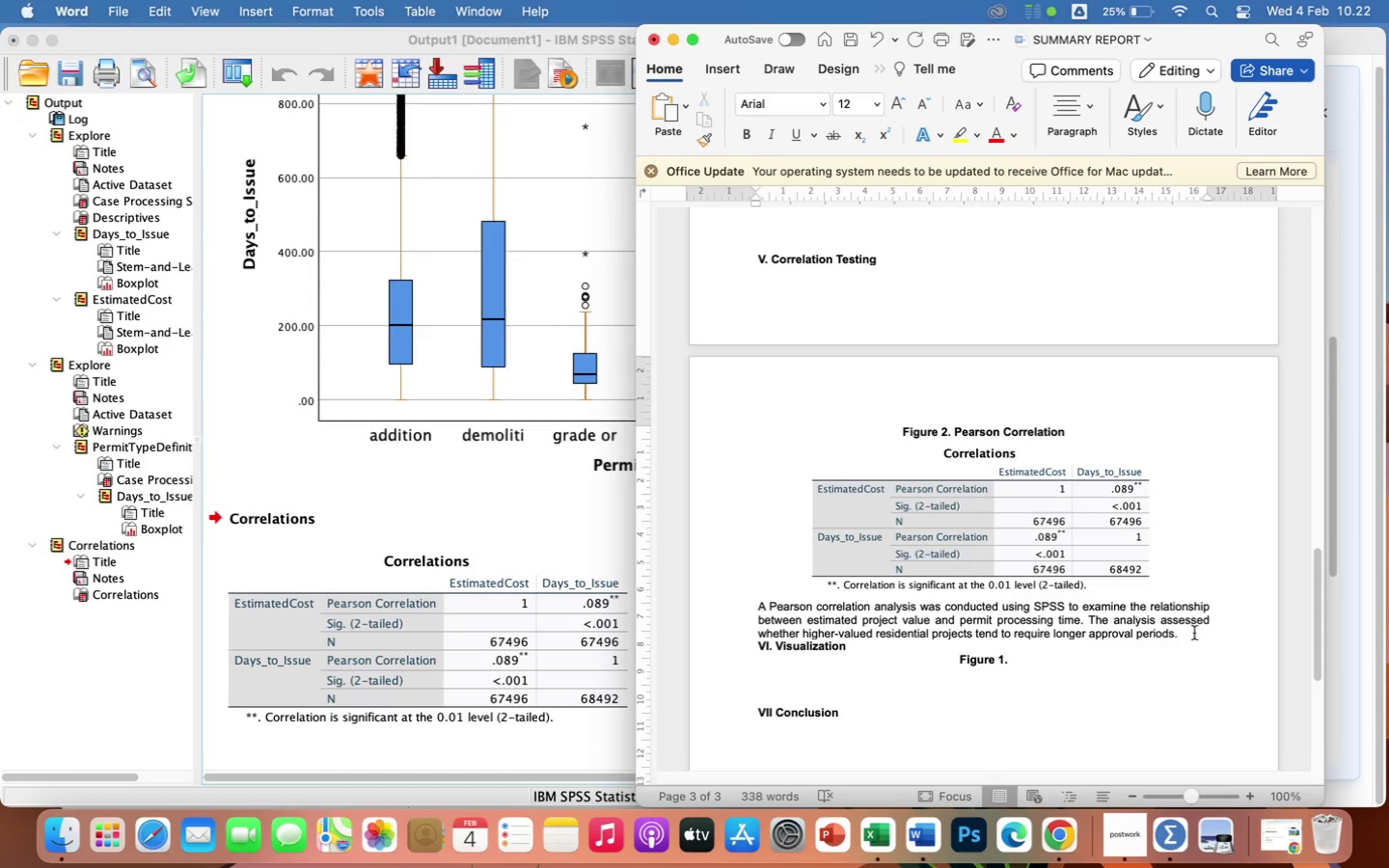 
key(Enter)
 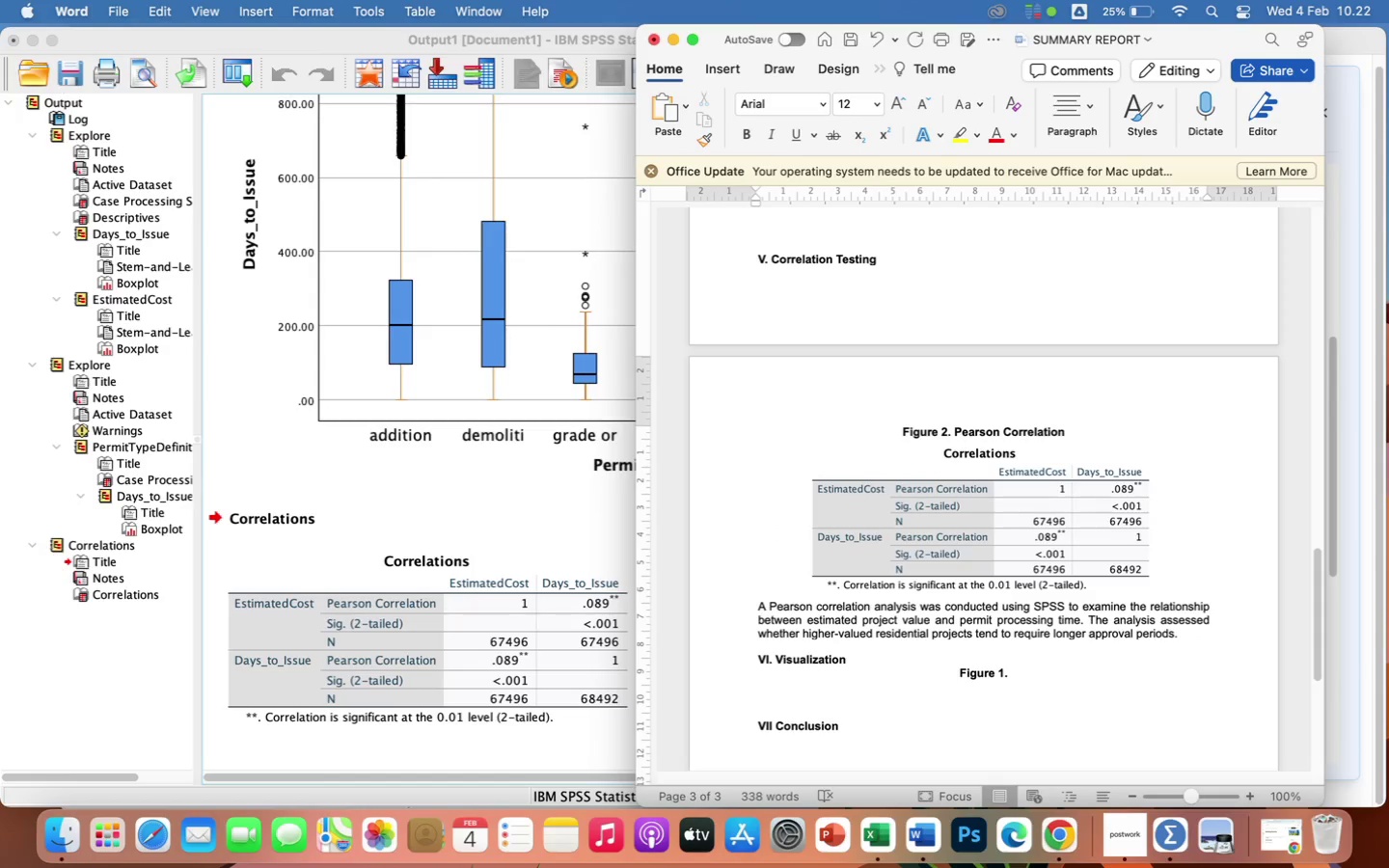 
key(Enter)
 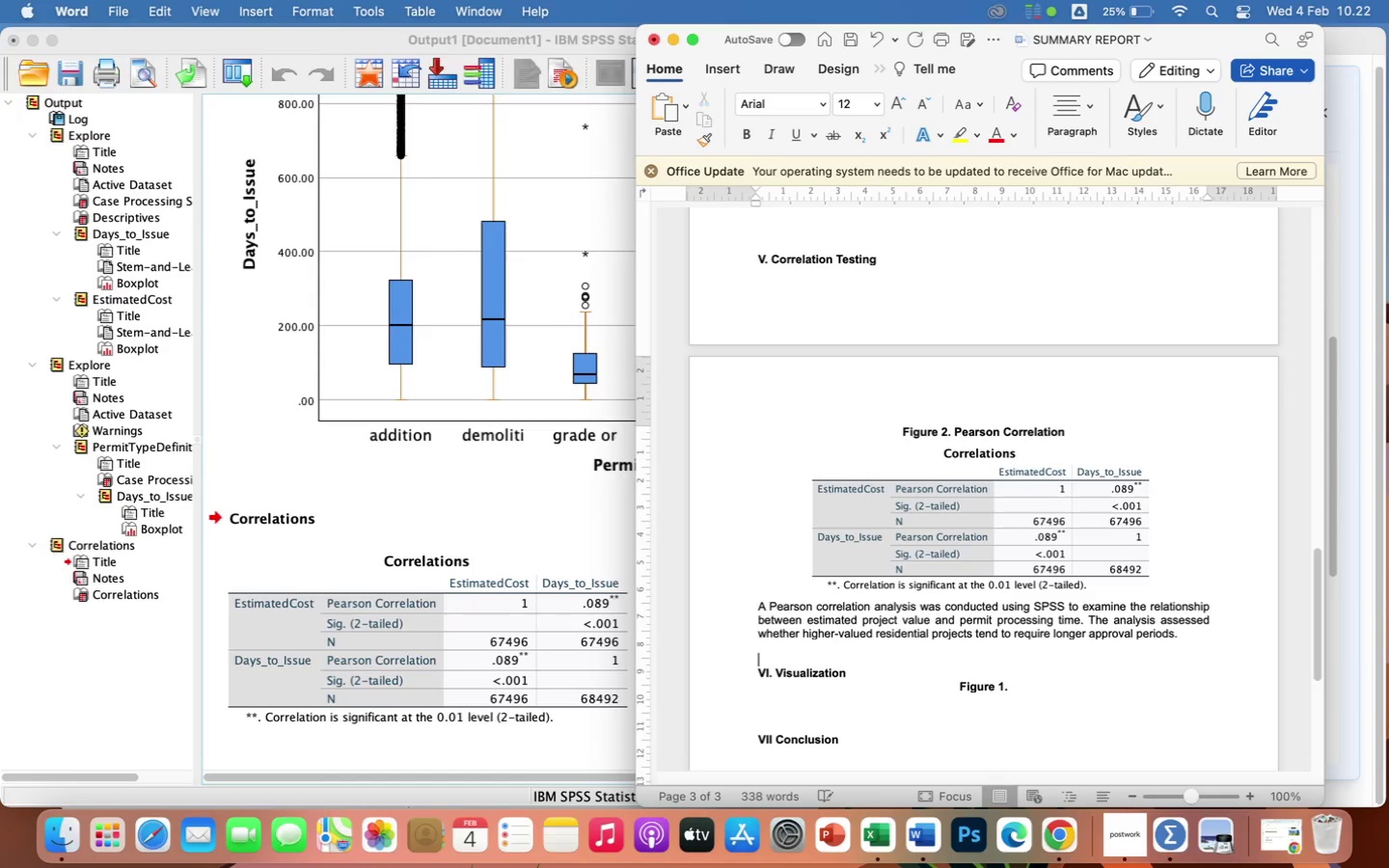 
type(the result indicate)
 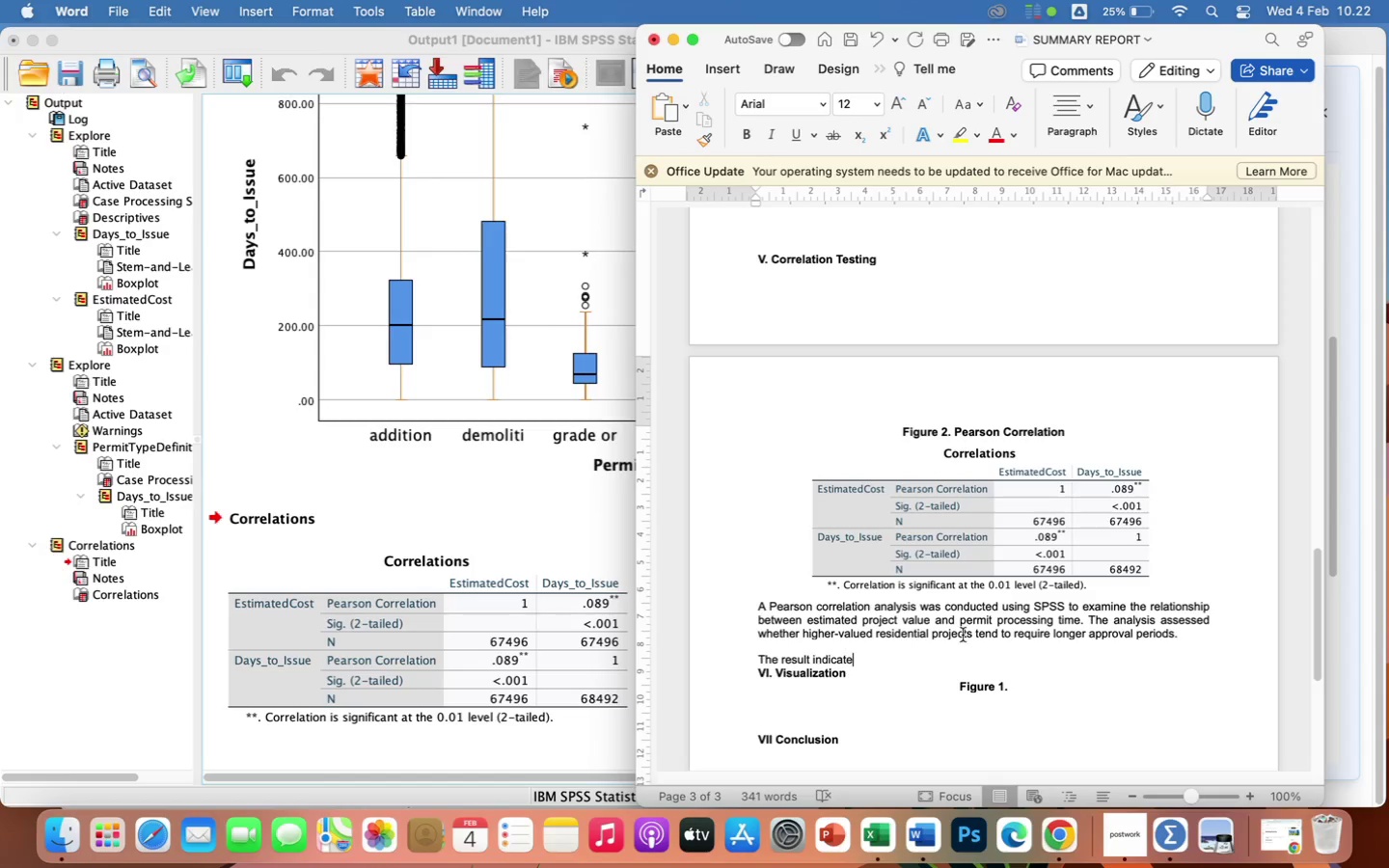 
wait(5.25)
 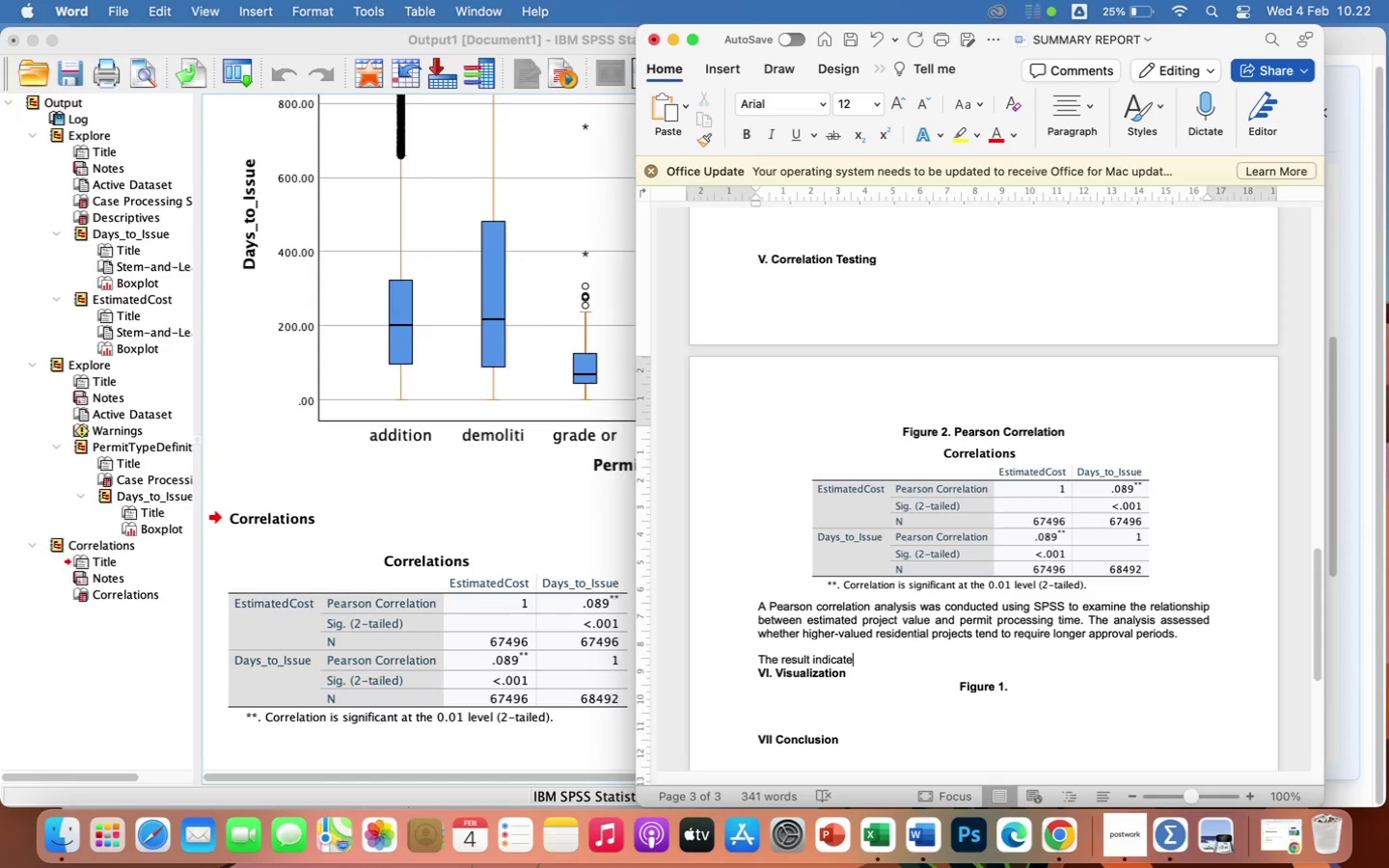 
left_click([811, 659])
 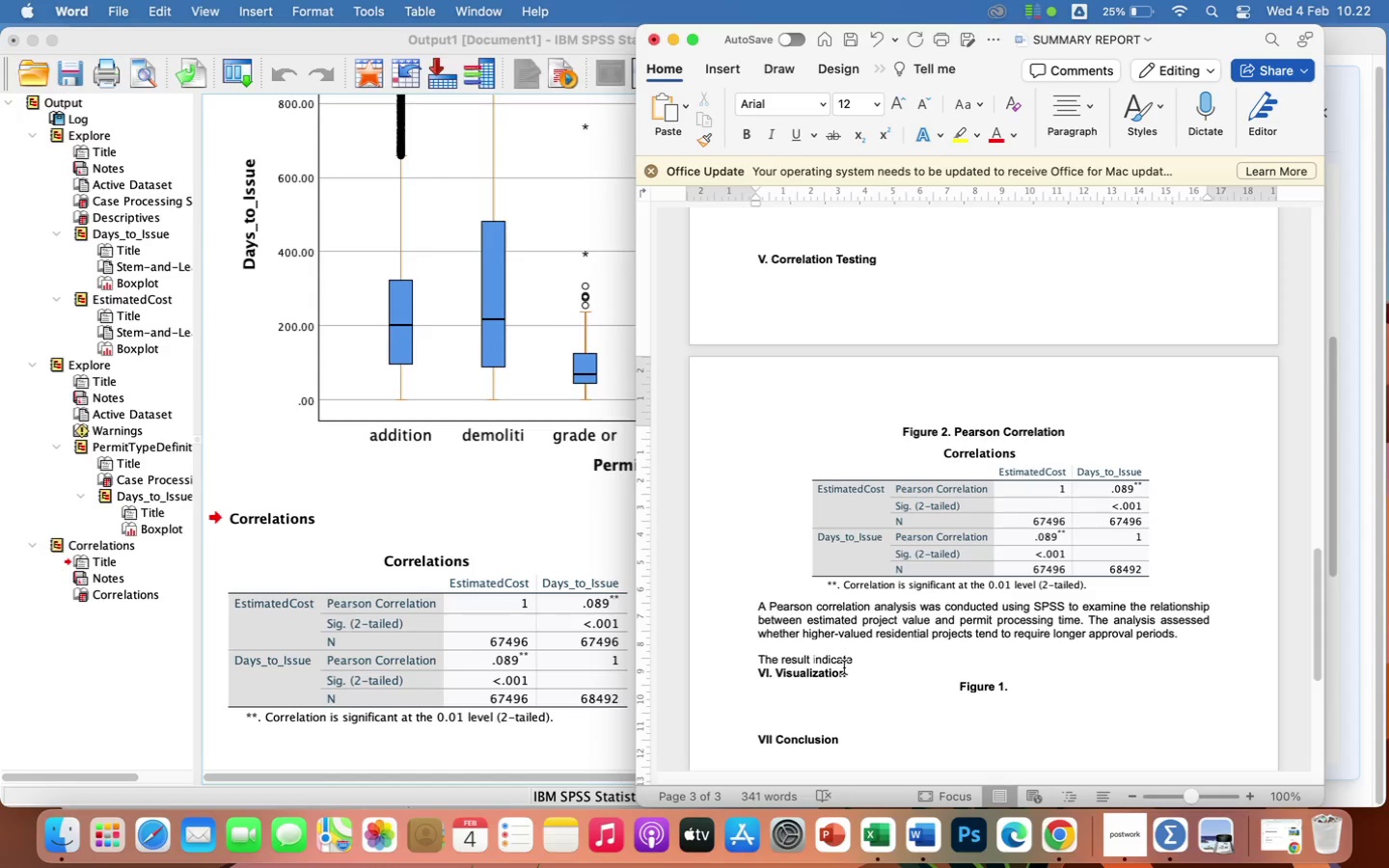 
key(Backspace)
 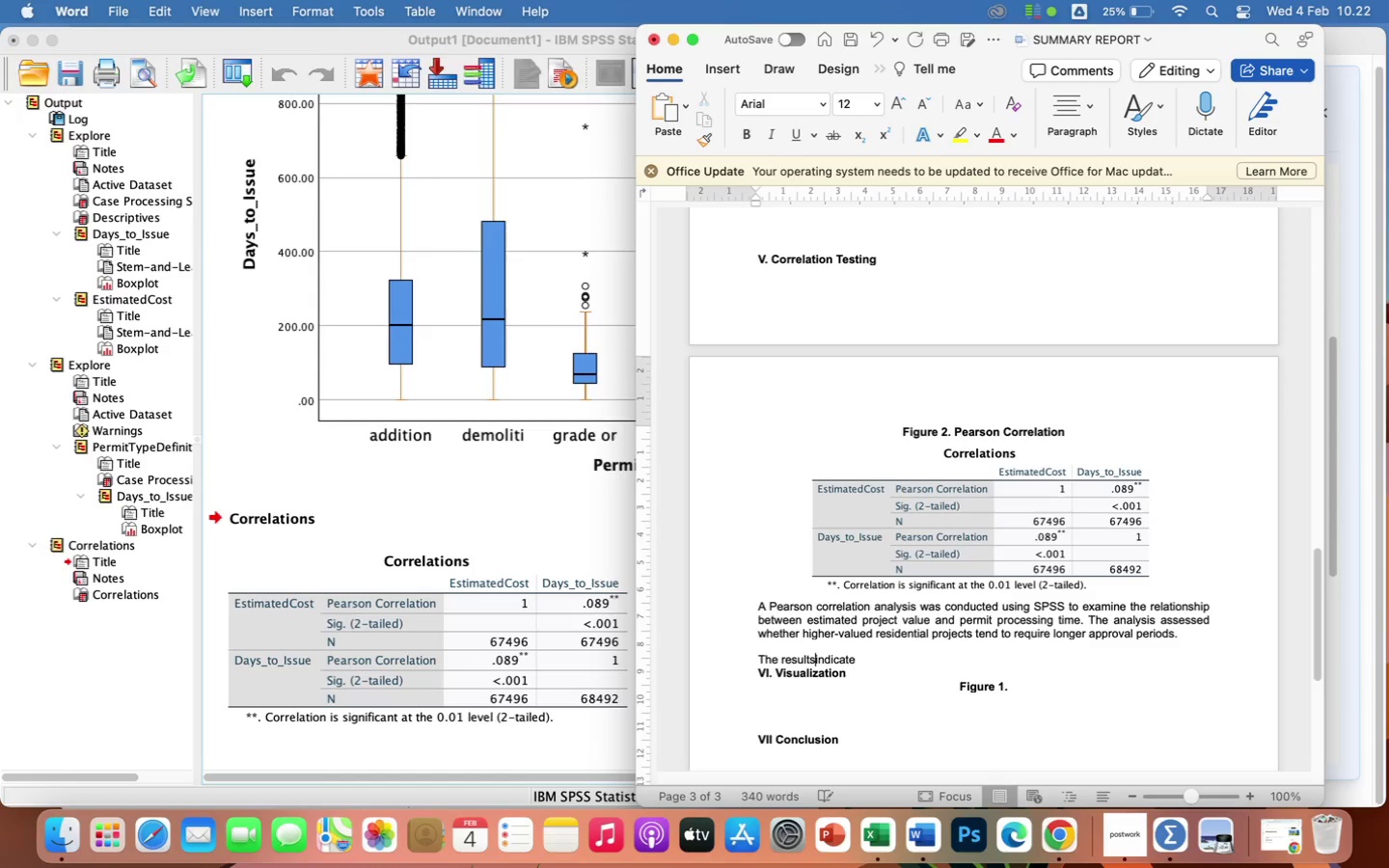 
key(S)
 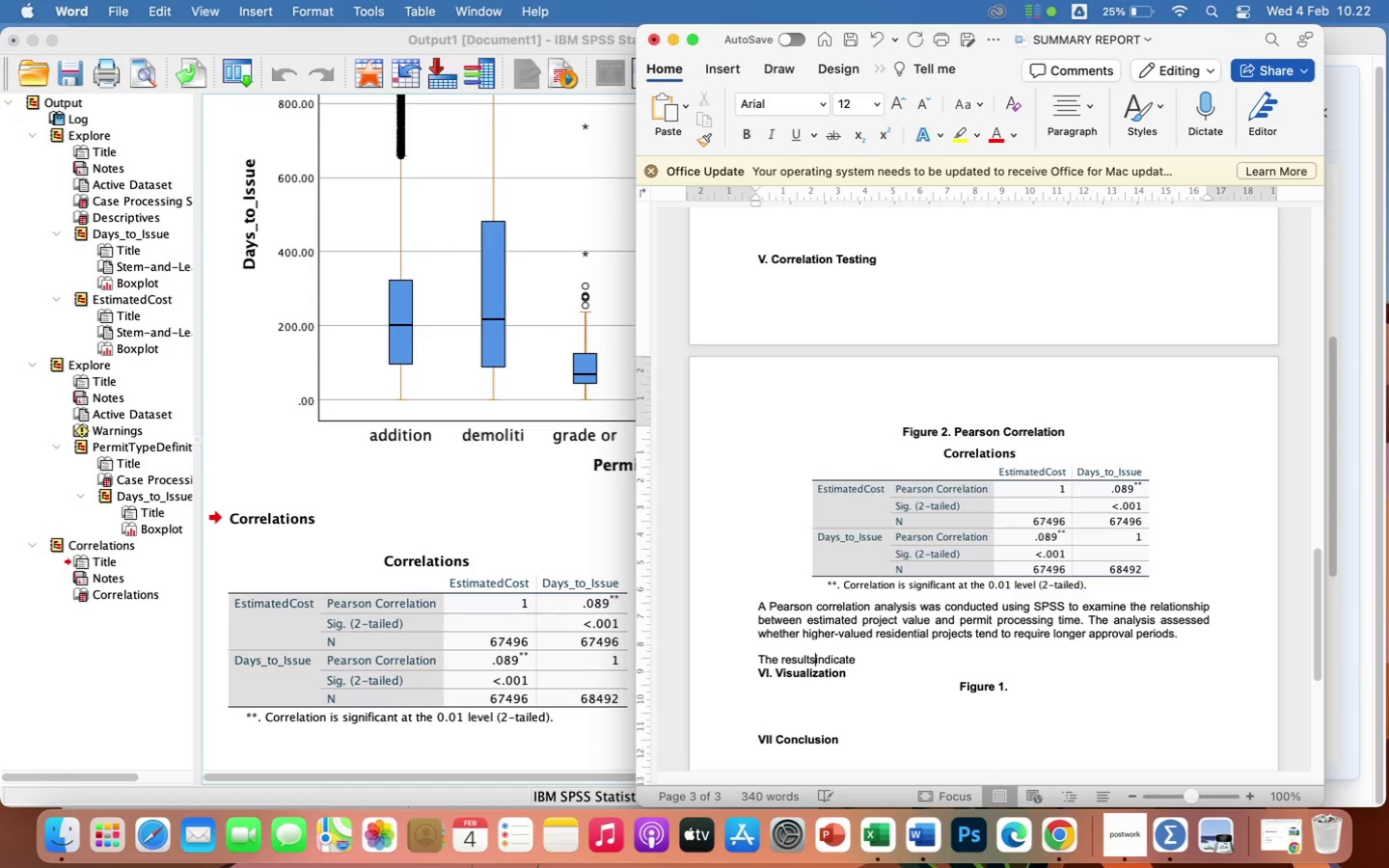 
key(Space)
 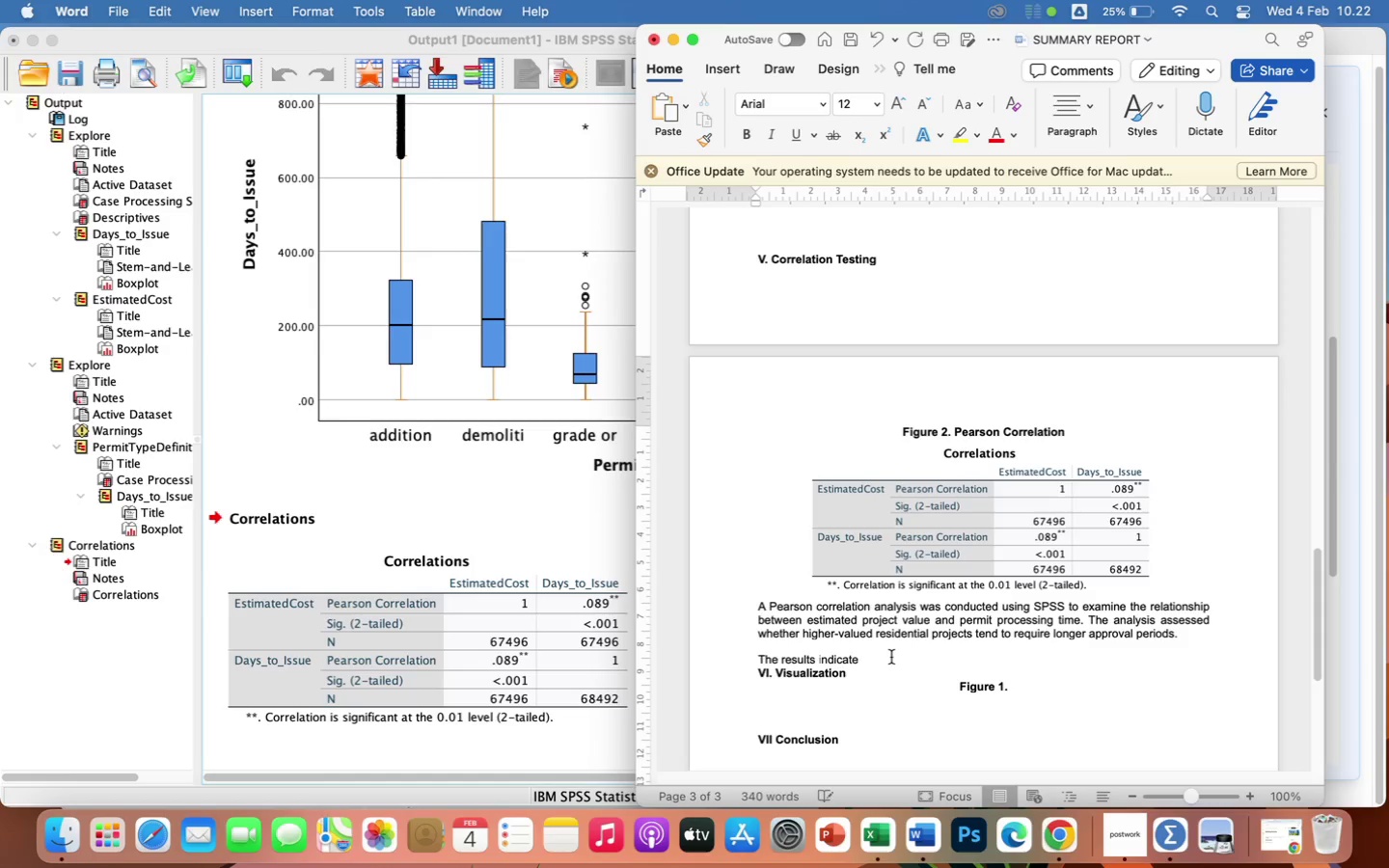 
left_click([889, 656])
 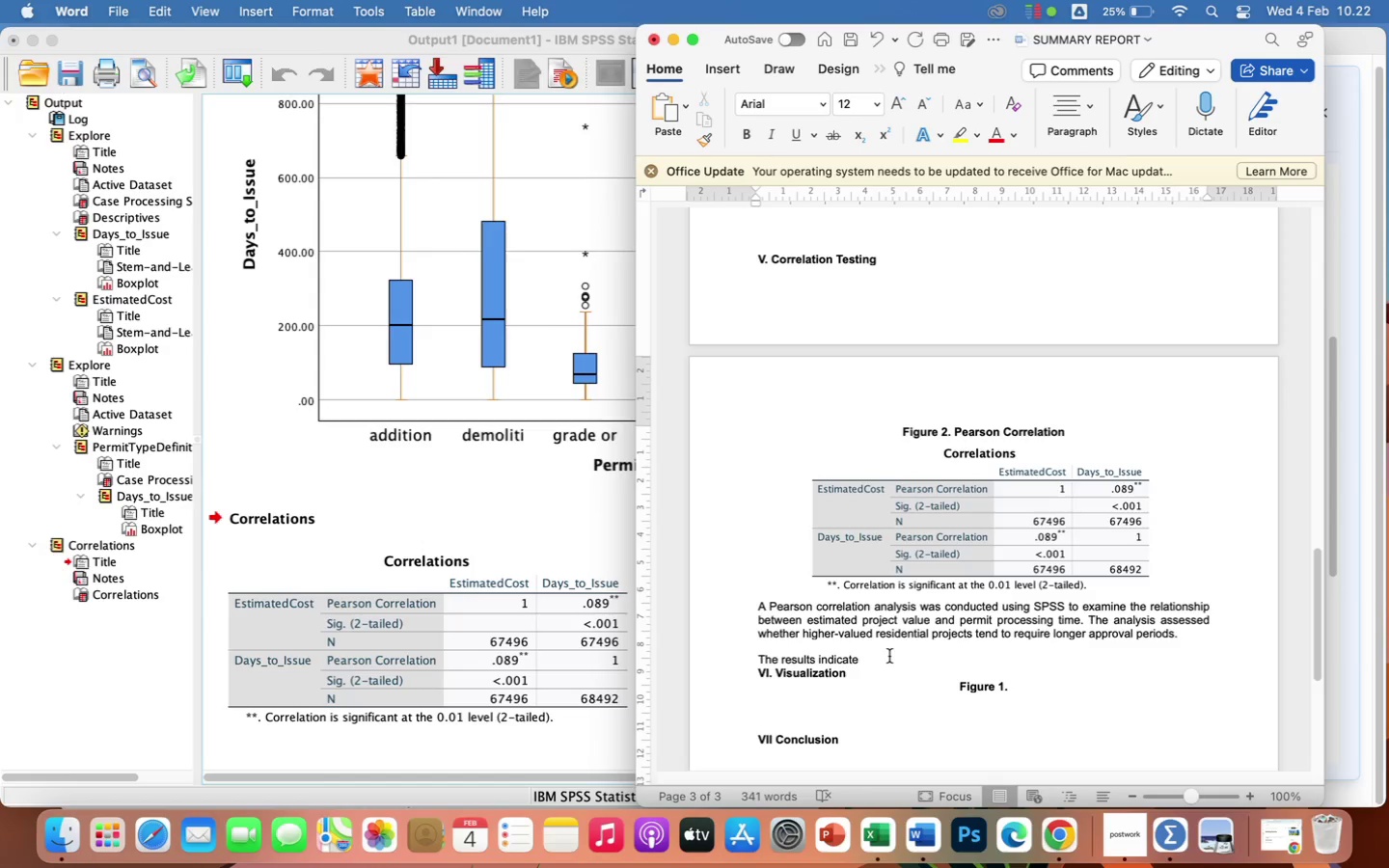 
type( a weak but statistically significant positive relationship between Estimated Project Value and)
 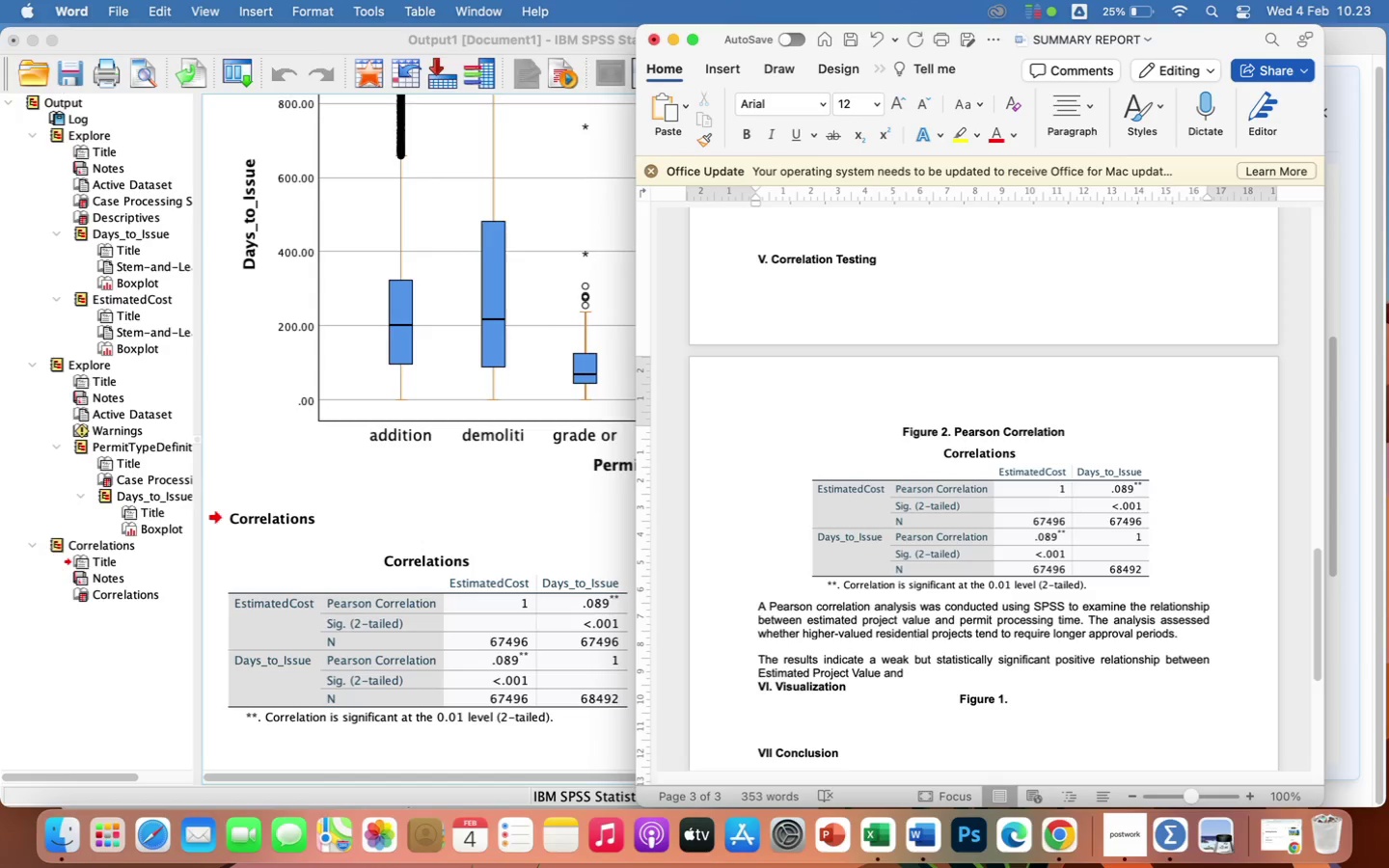 
type( Days to Issue)
 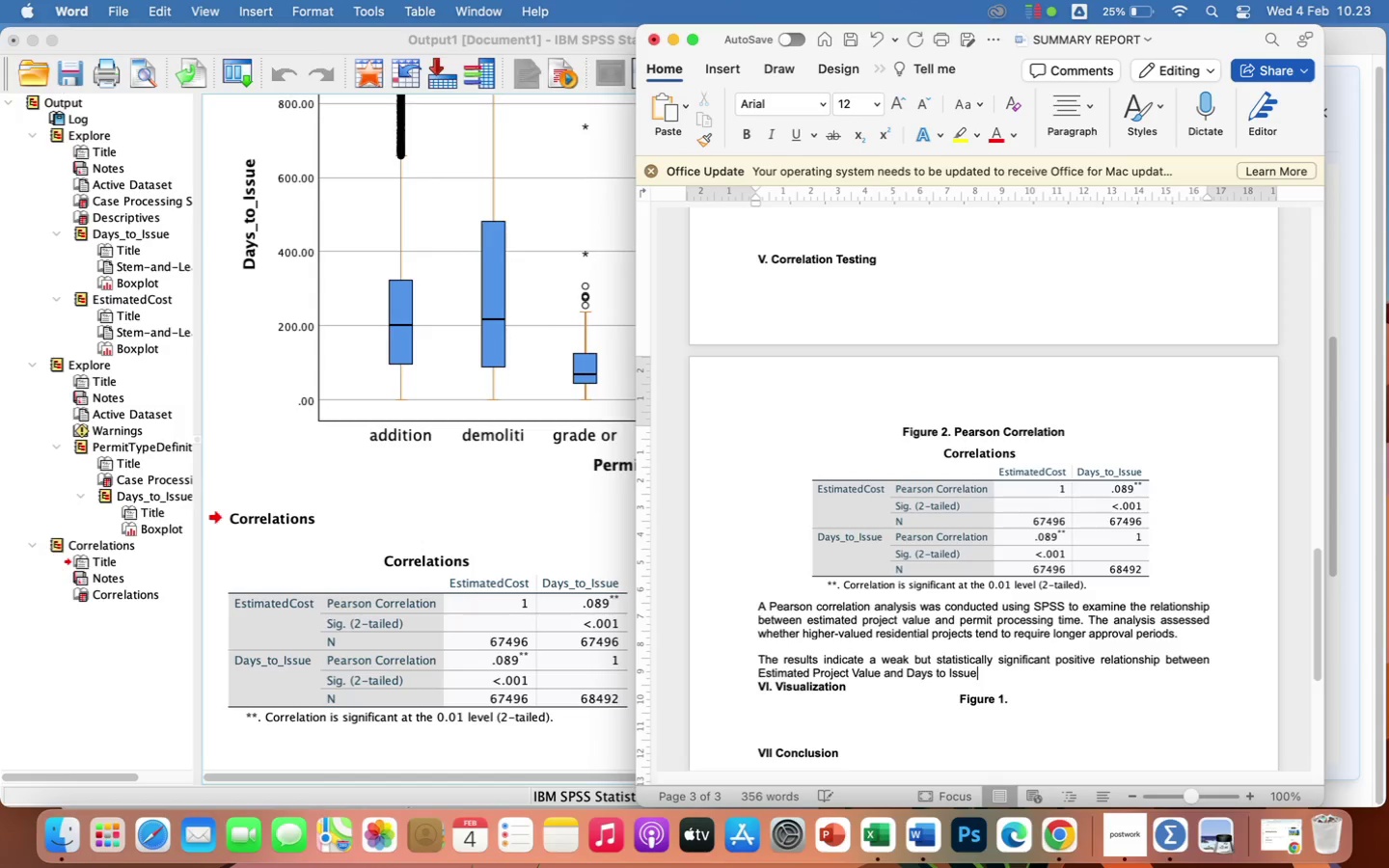 
key(Space)
 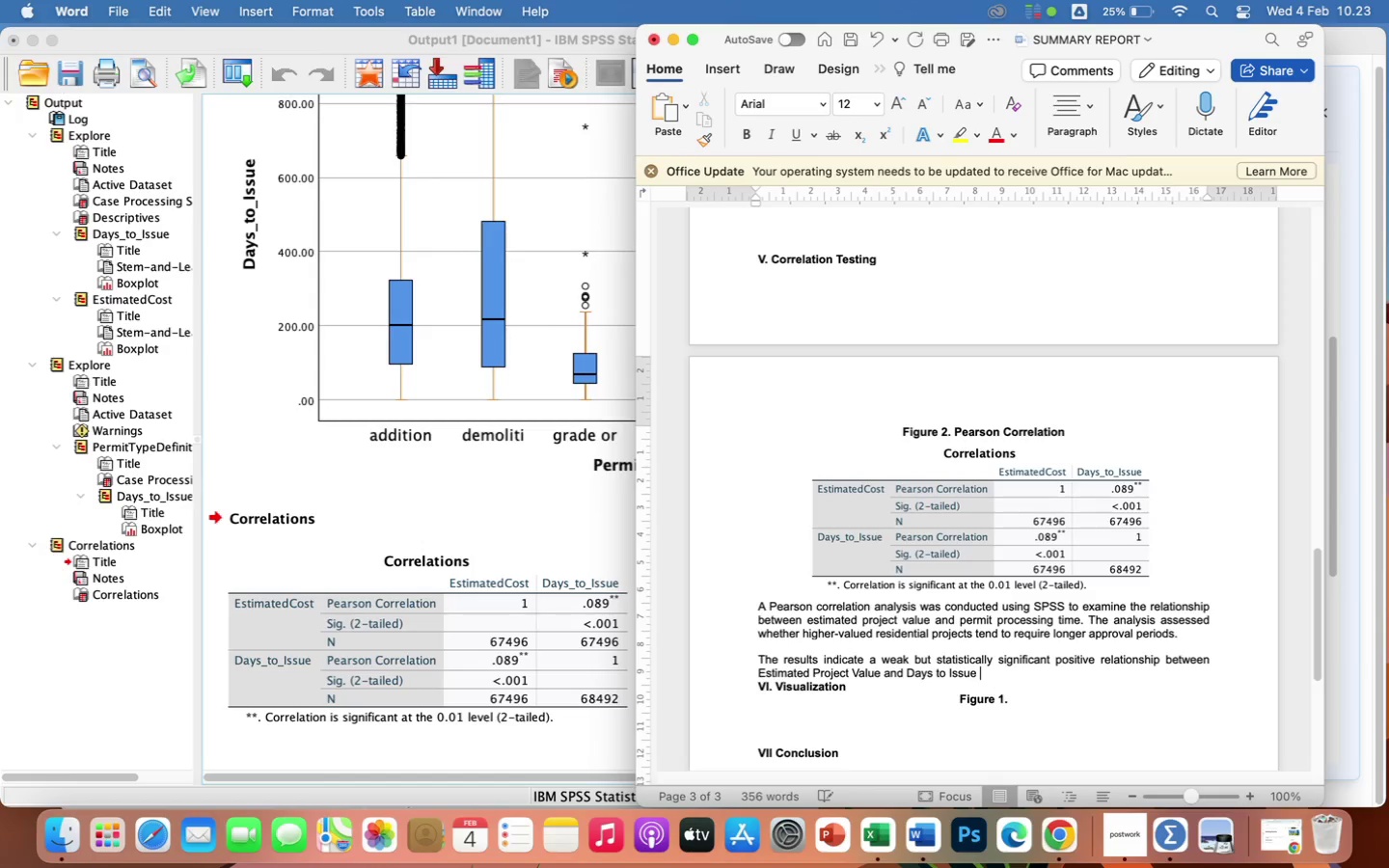 
key(Shift+9)
 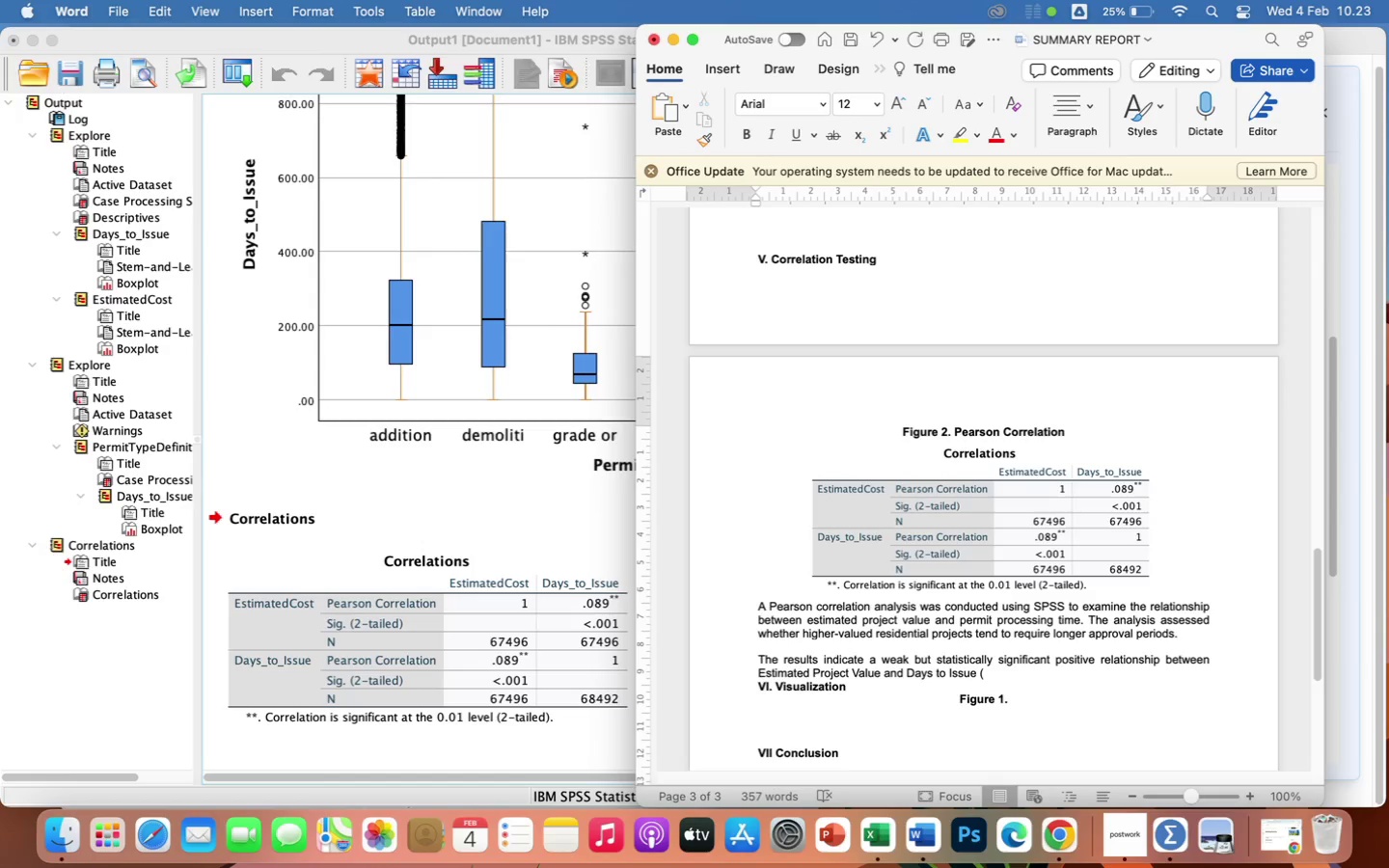 
type(r=0.089, p)
 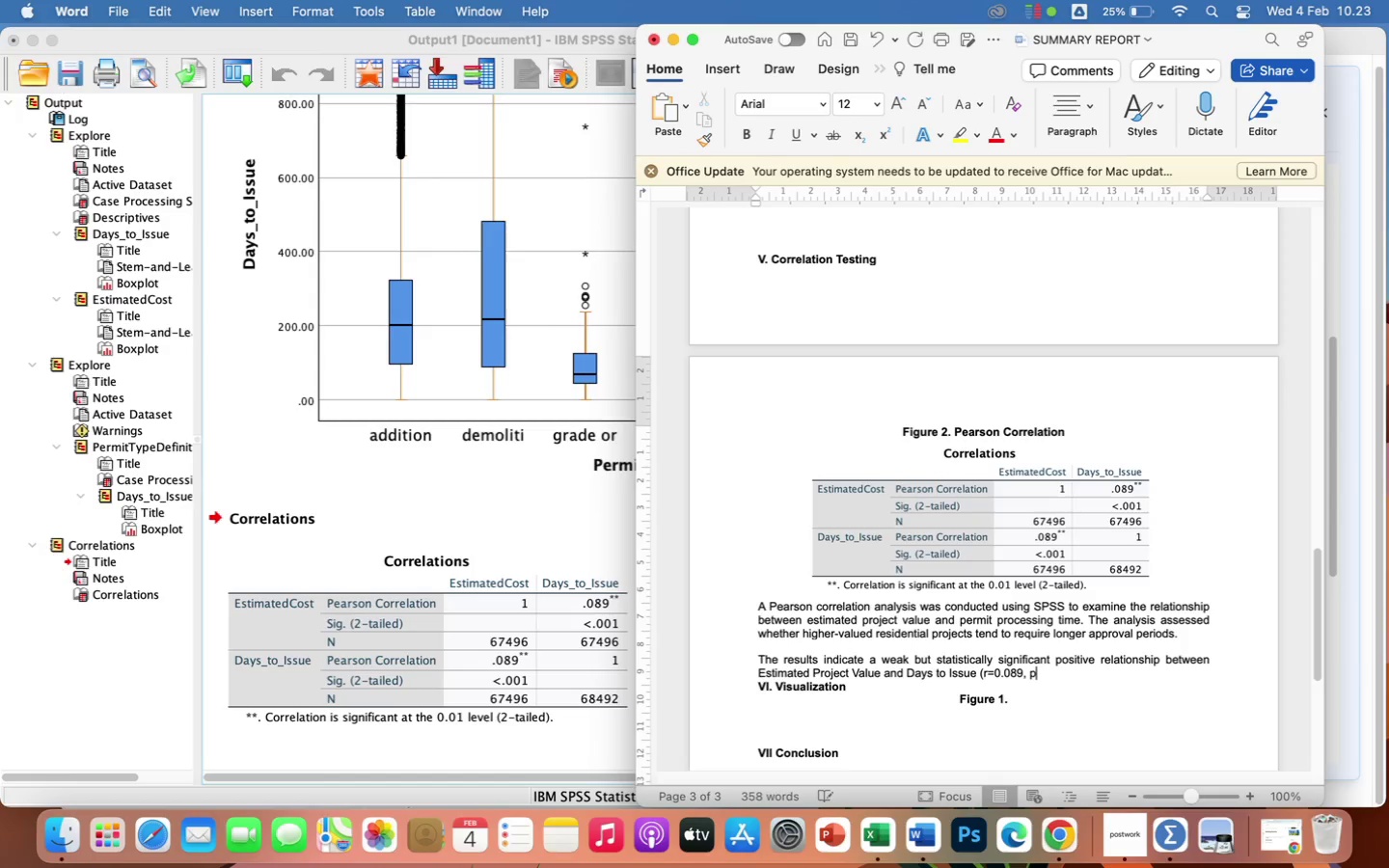 
type(<0.001). this finsi)
key(Backspace)
key(Backspace)
type(ding suggest)
 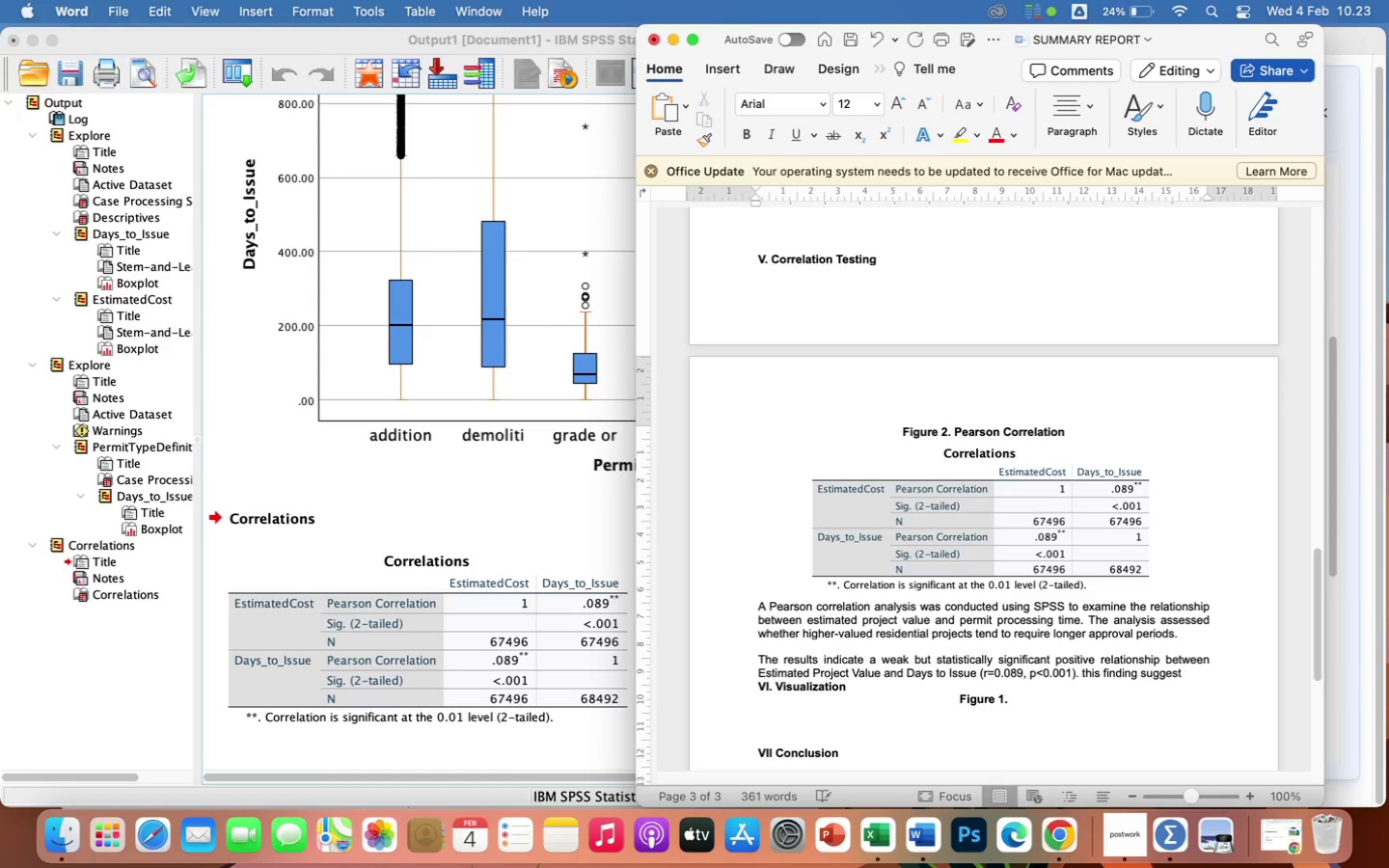 
type(s that project)
 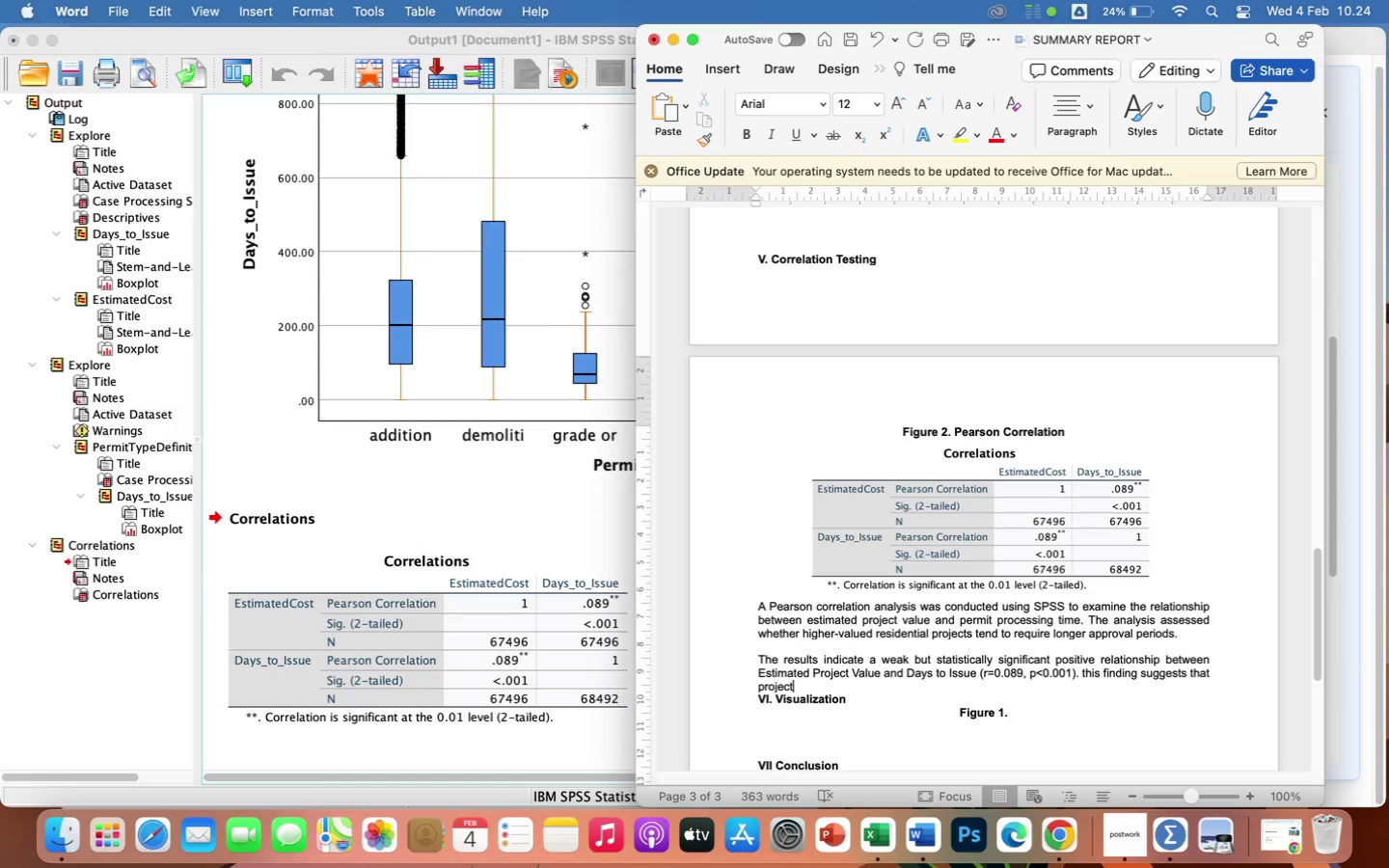 
wait(9.9)
 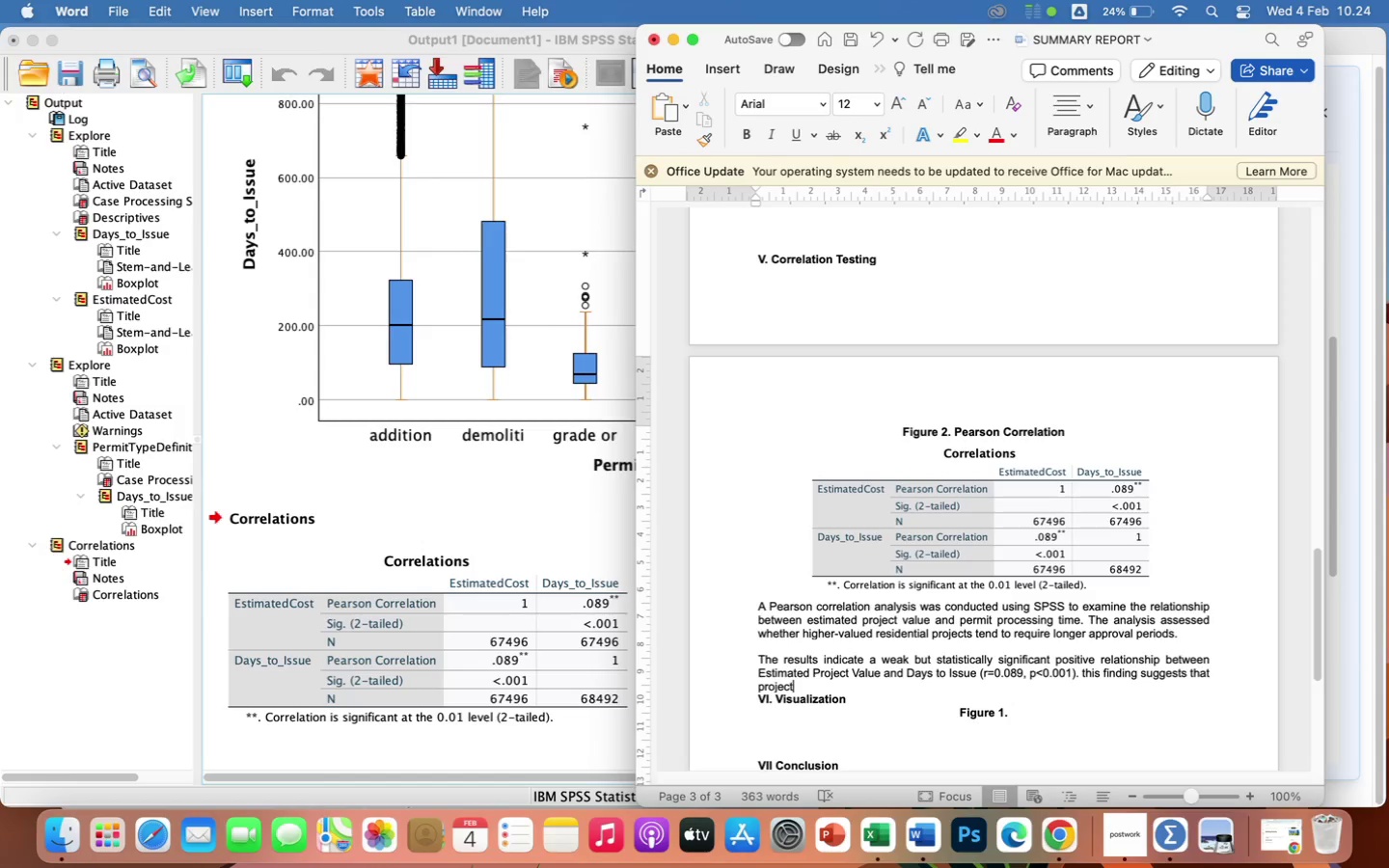 
type(s with higher estimated costs are associated with slightly longer permit processing times. However, the)
key(Backspace)
type(at )
key(Backspace)
key(Backspace)
key(Backspace)
type(e small core)
key(Backspace)
type(relation coefficient indicates that the streng)
 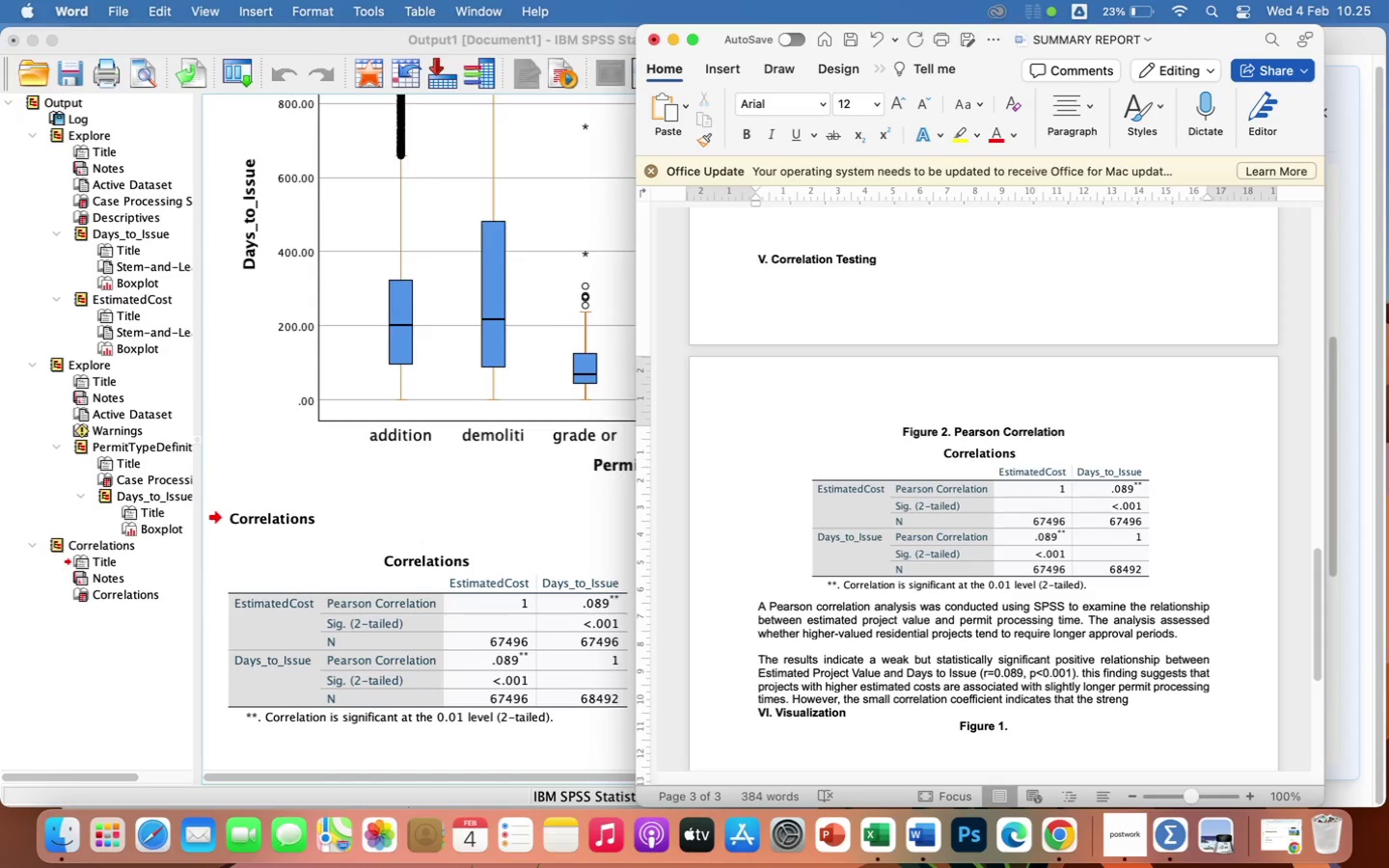 
type(th of this relationship is limited.)
 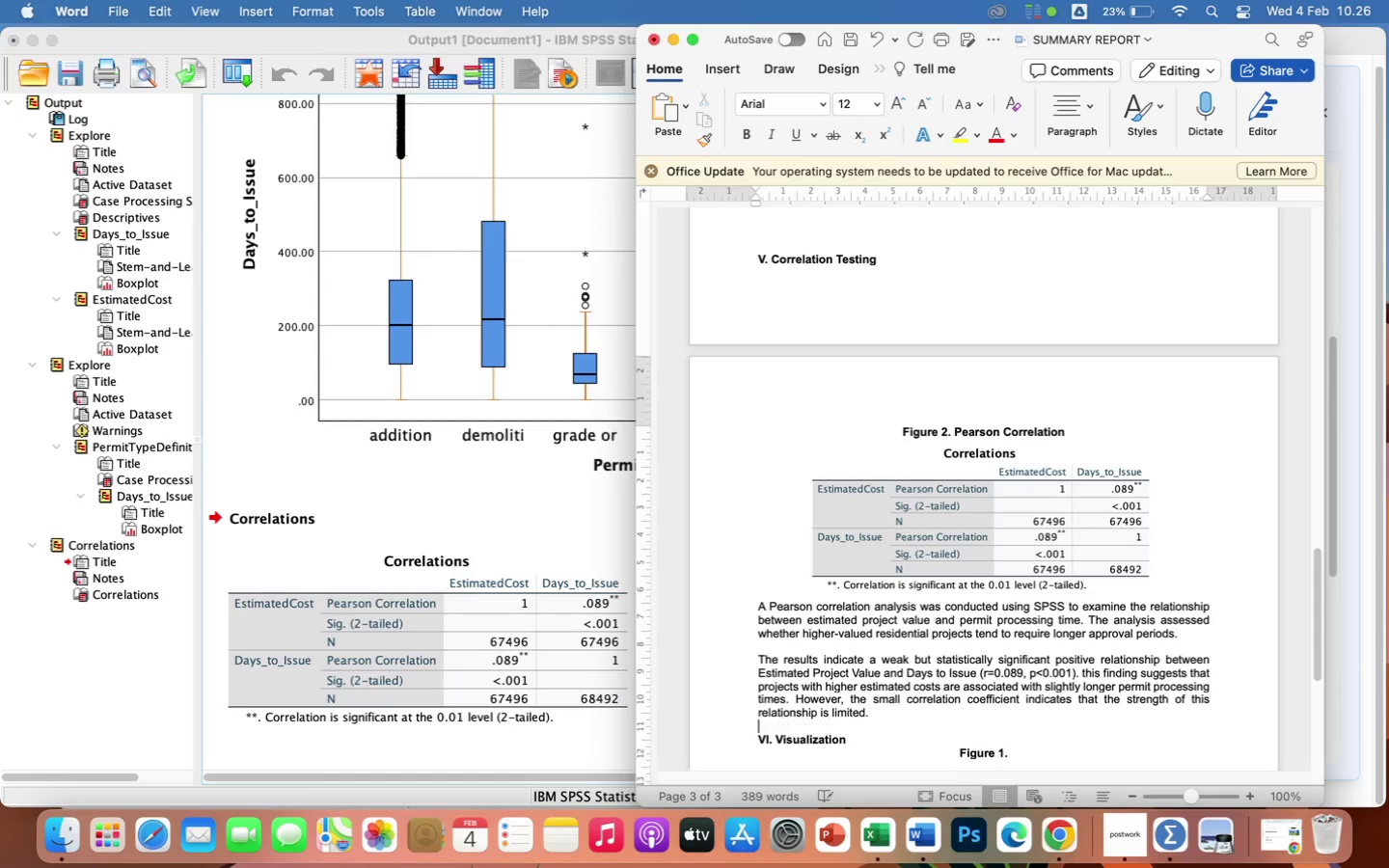 
key(Enter)
 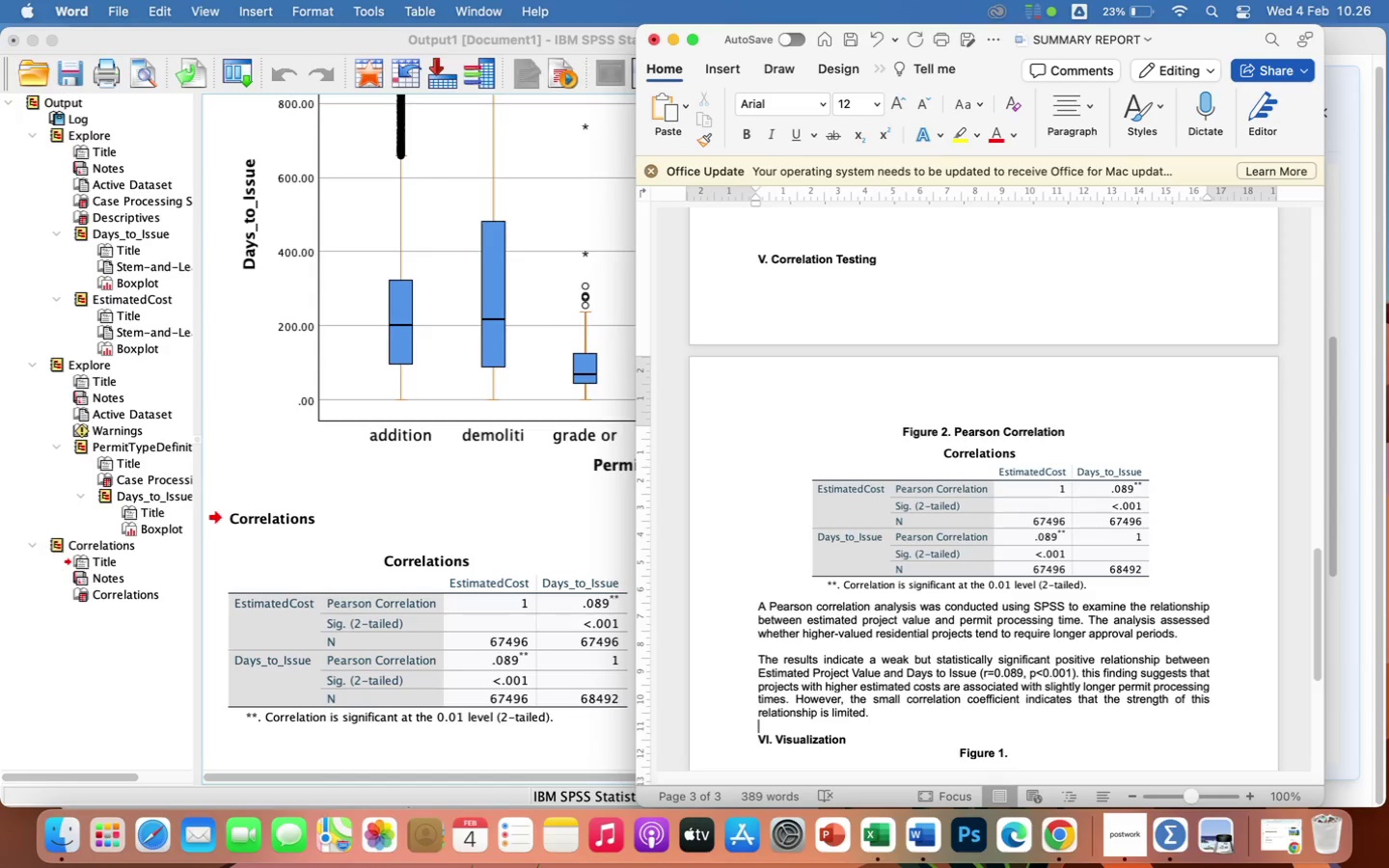 
key(Enter)
 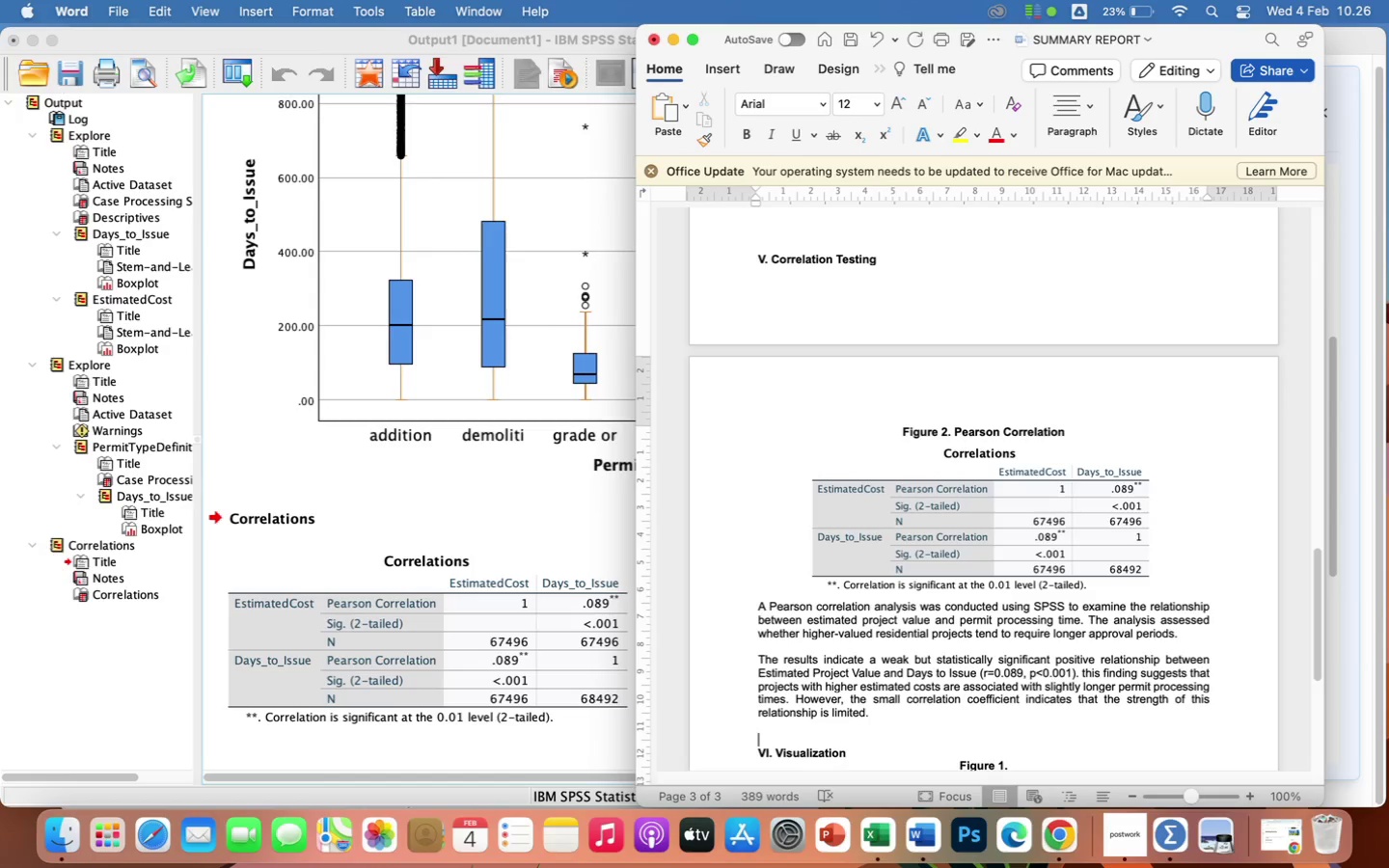 
type(These result)
 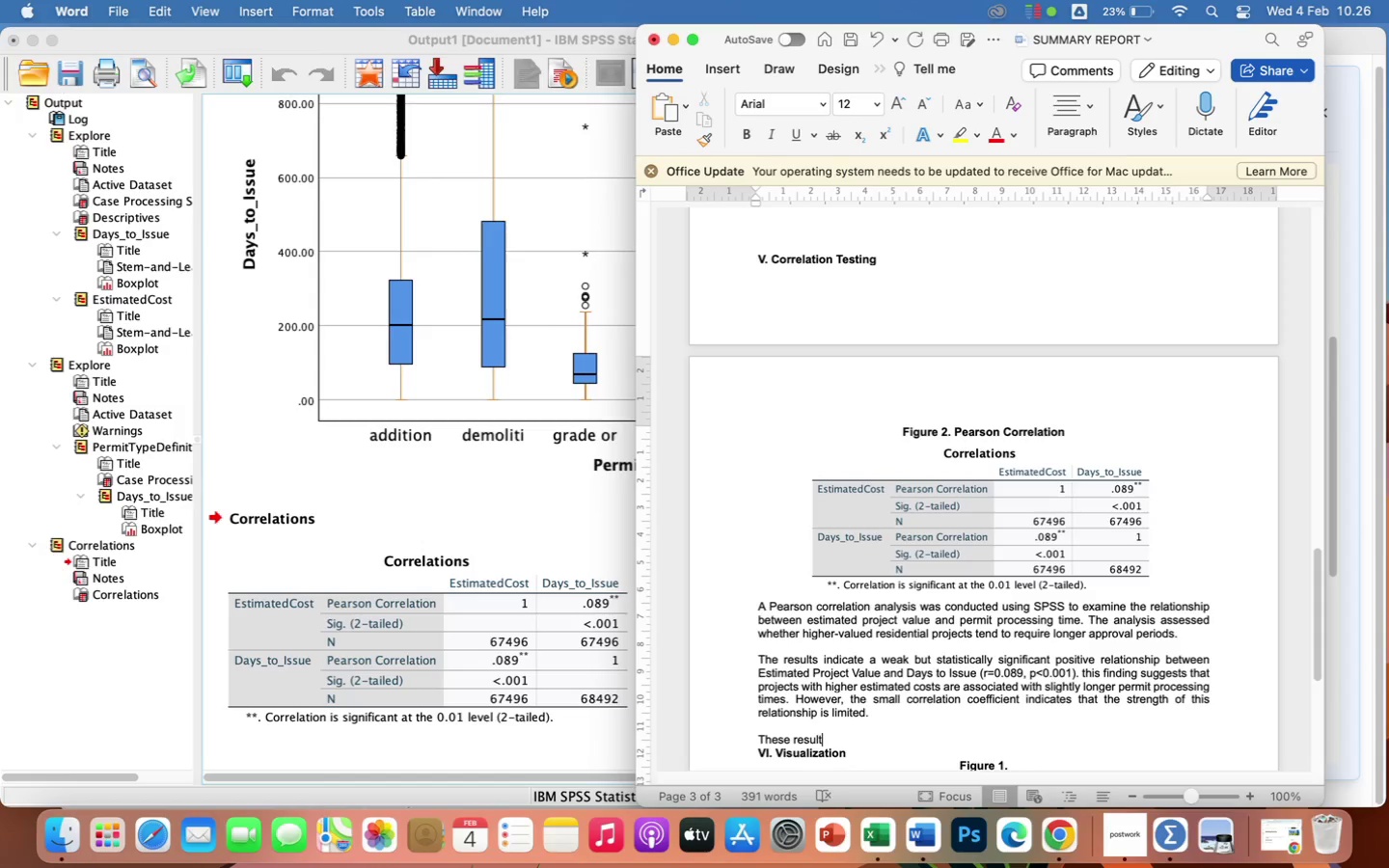 
wait(28.3)
 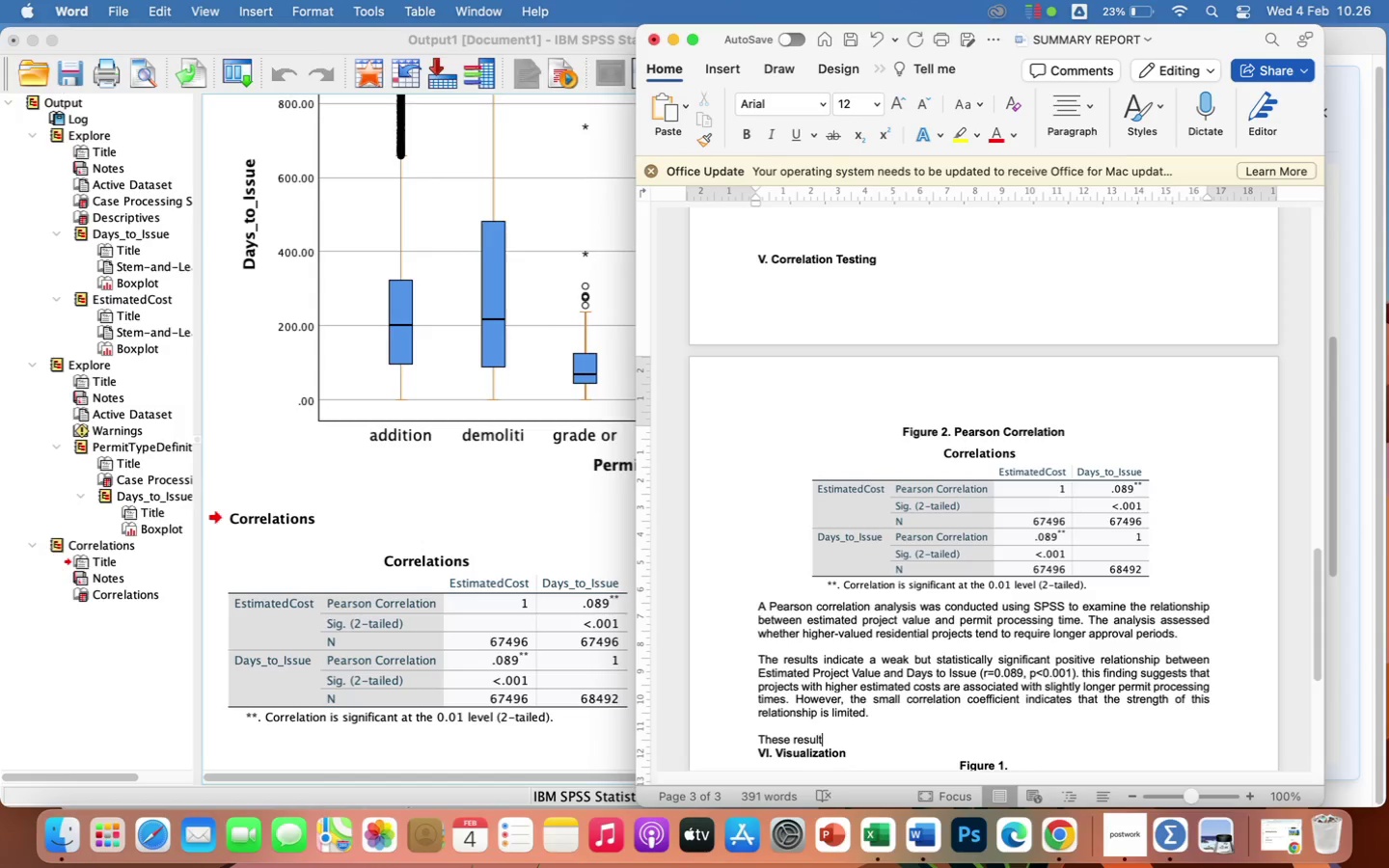 
key(Enter)
 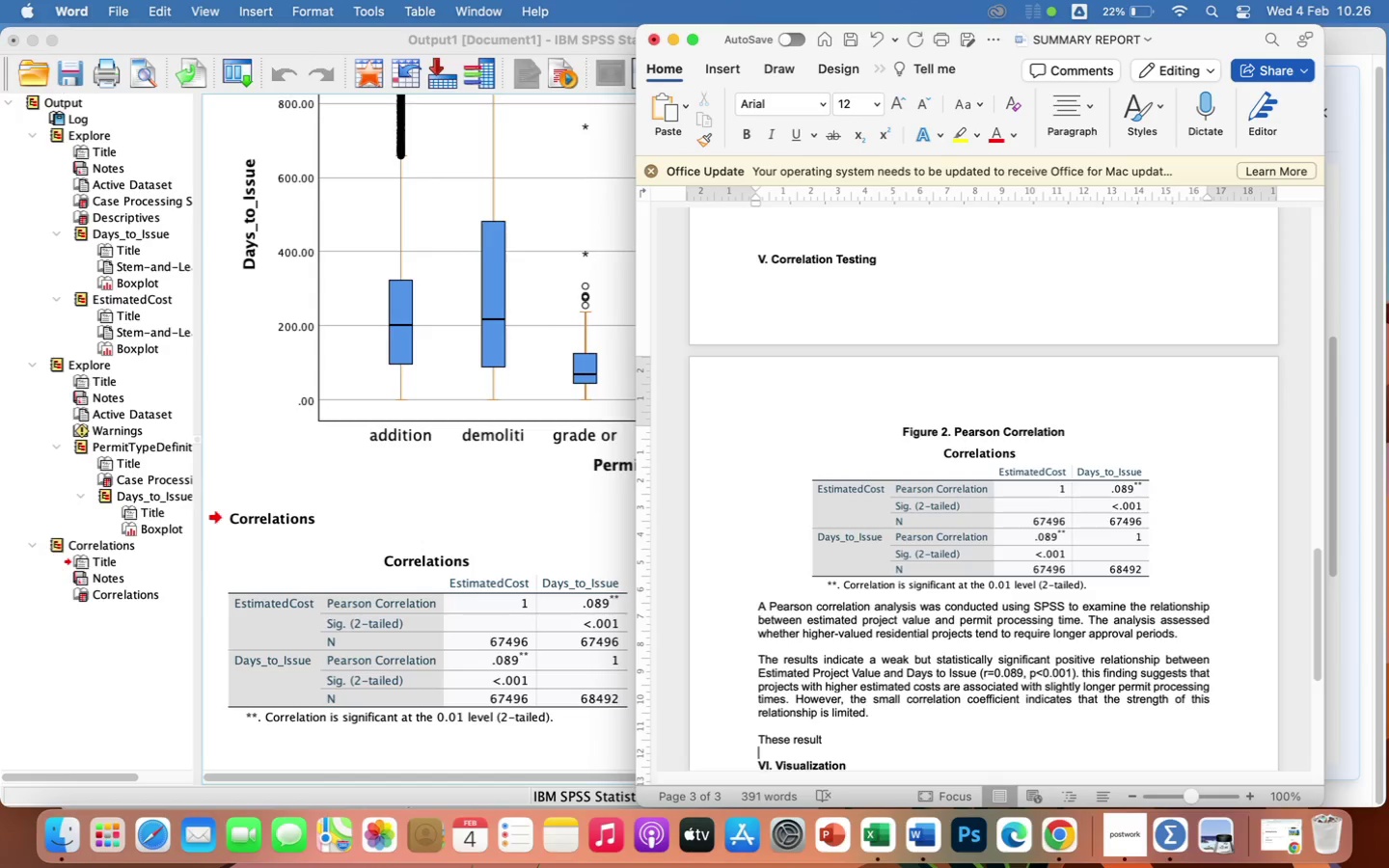 
wait(13.49)
 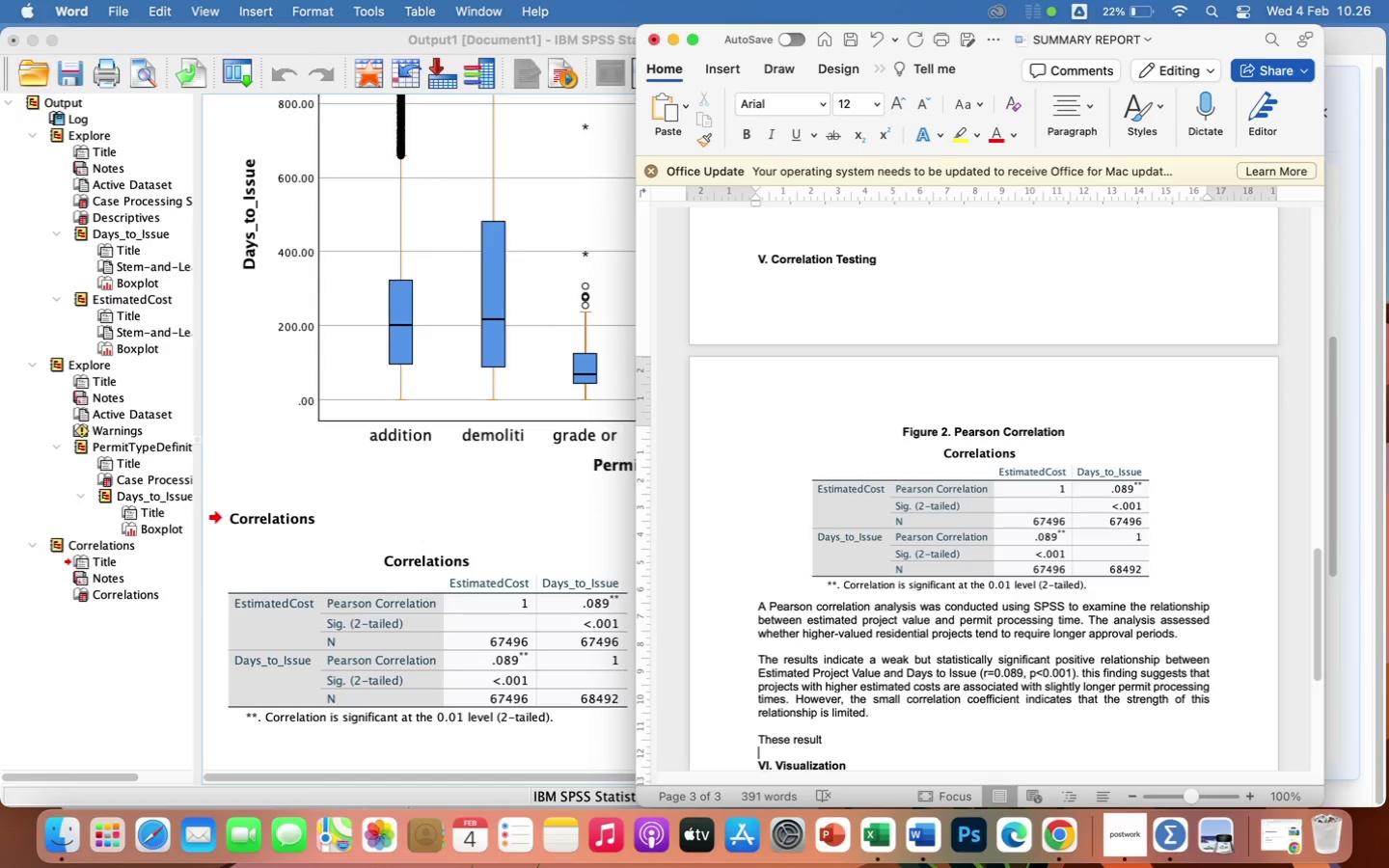 
left_click([161, 694])
 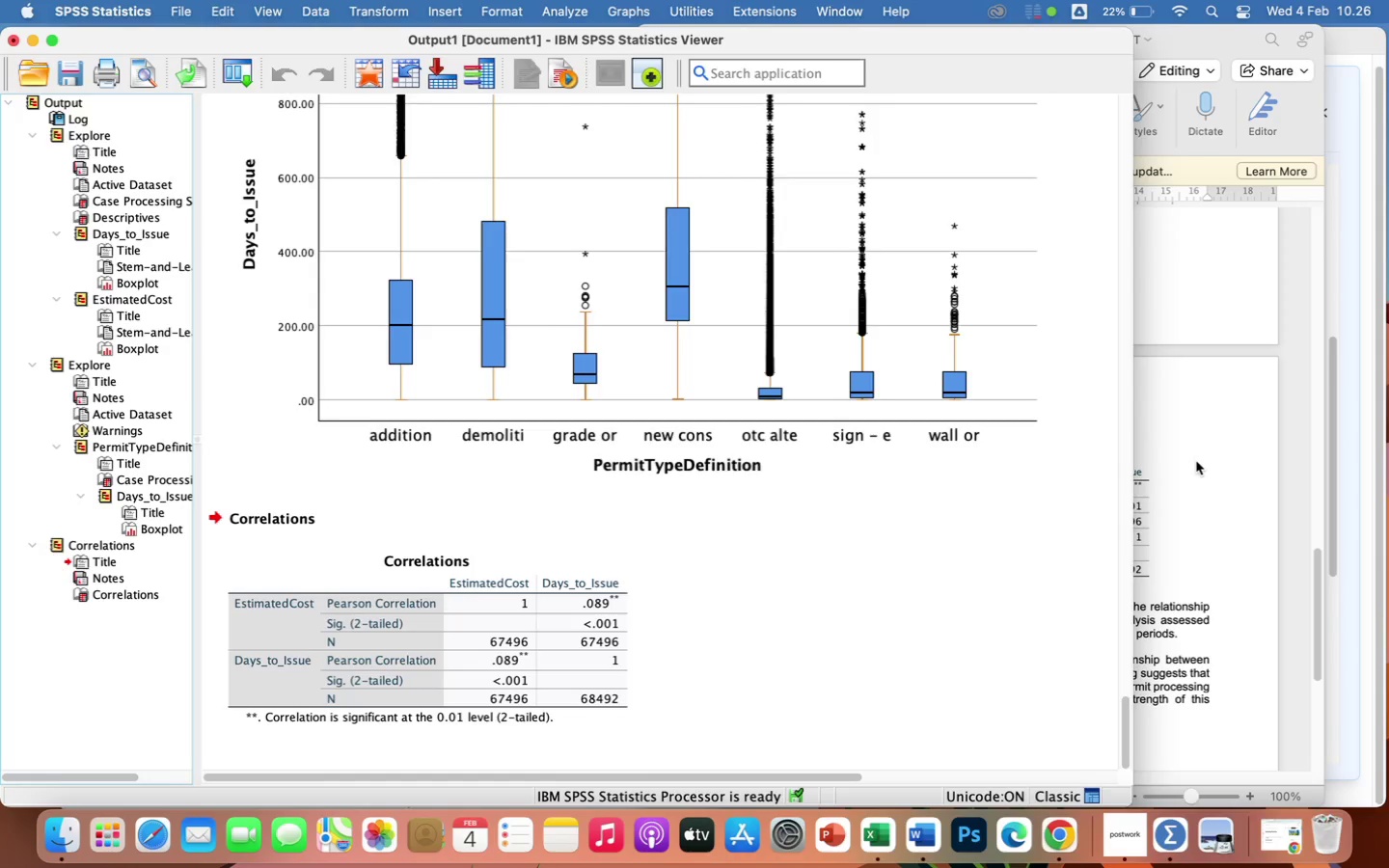 
left_click([1196, 461])
 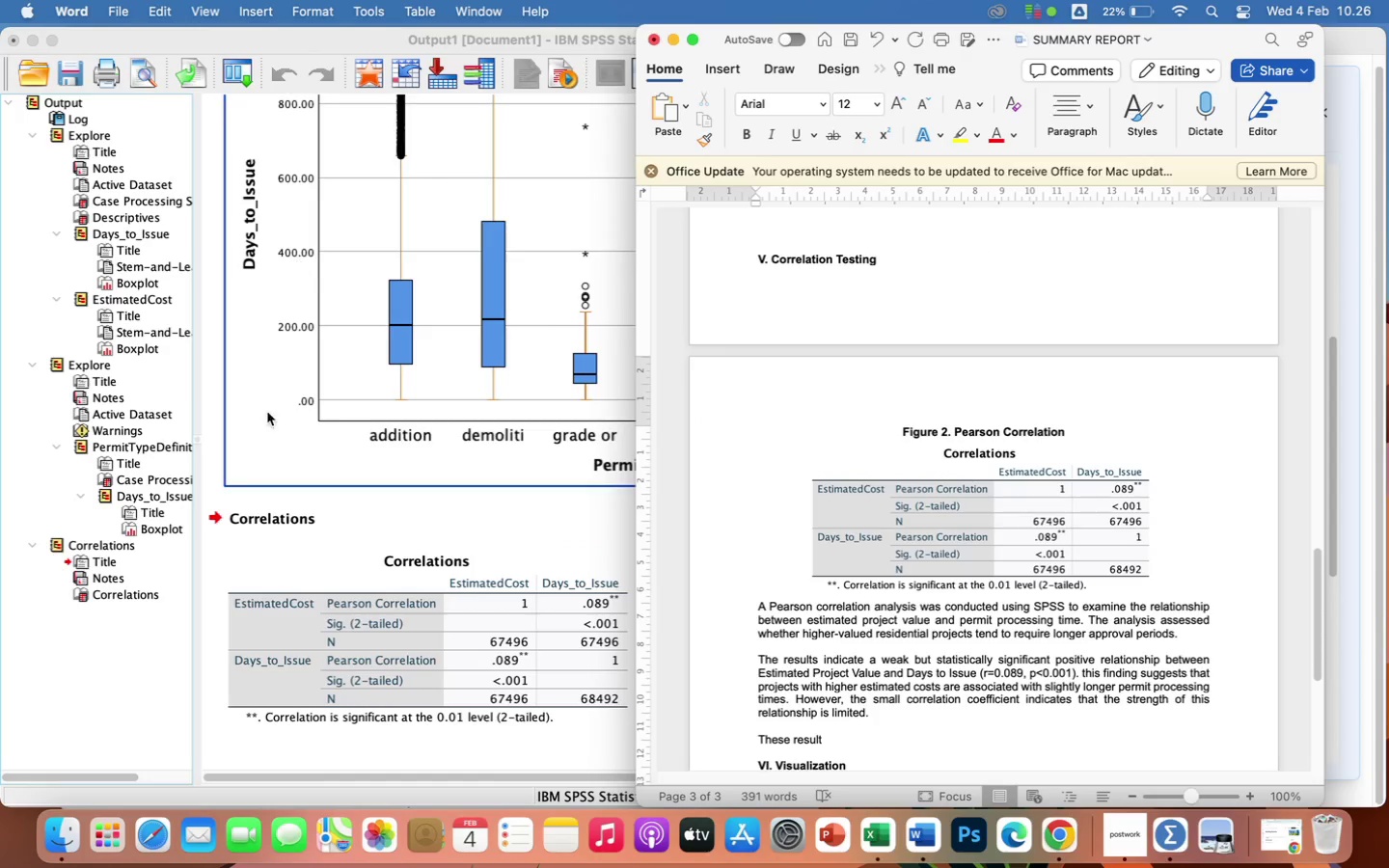 
left_click([129, 675])